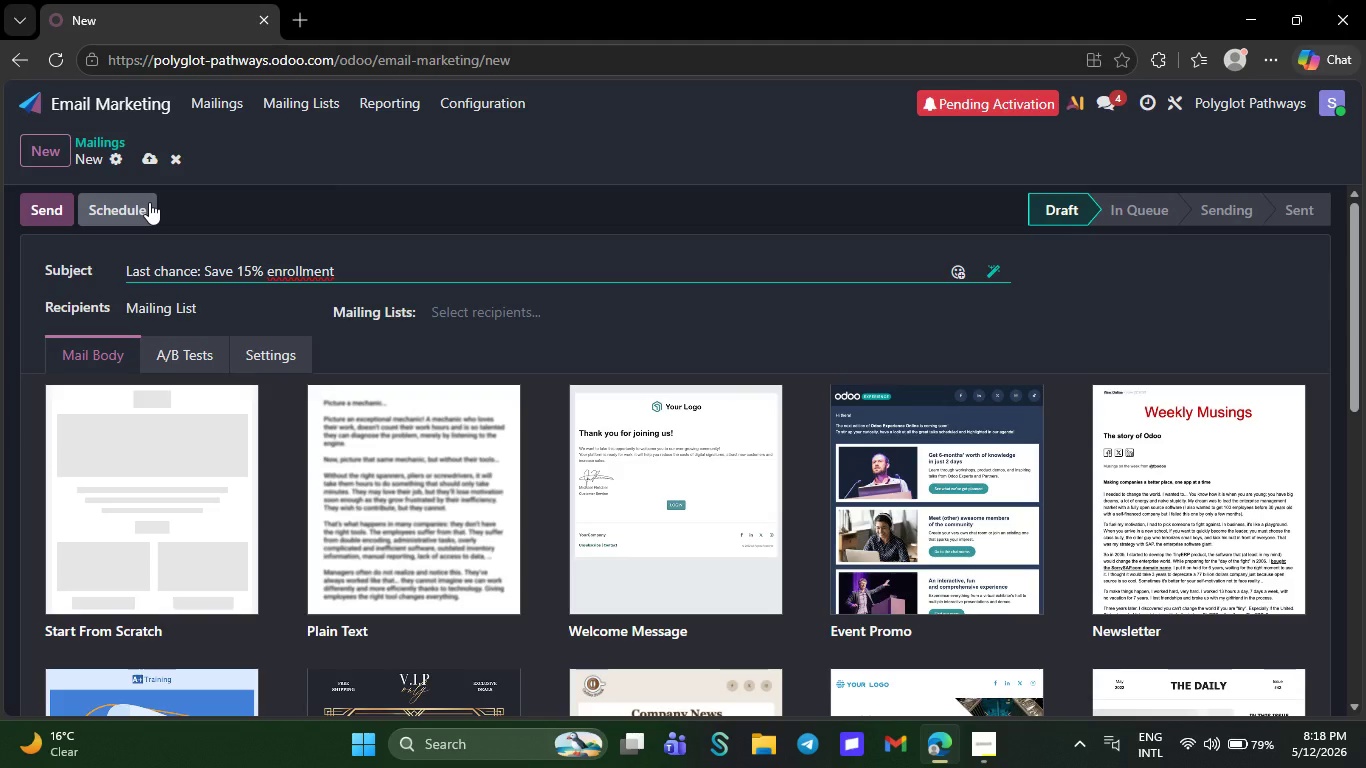 
key(Backspace)
key(Backspace)
key(Backspace)
key(Backspace)
key(Backspace)
key(Backspace)
key(Backspace)
key(Backspace)
key(Backspace)
key(Backspace)
key(Backspace)
type(on your )
 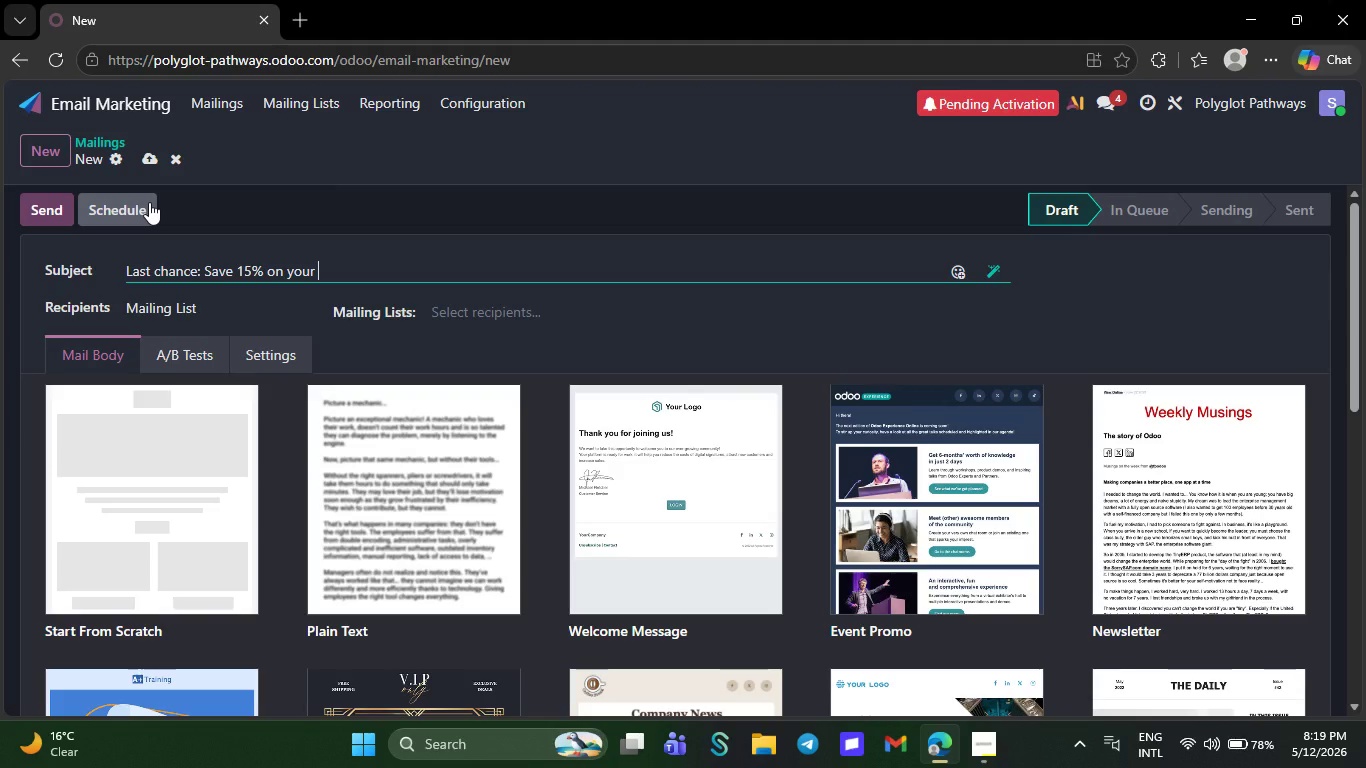 
type(first month)
 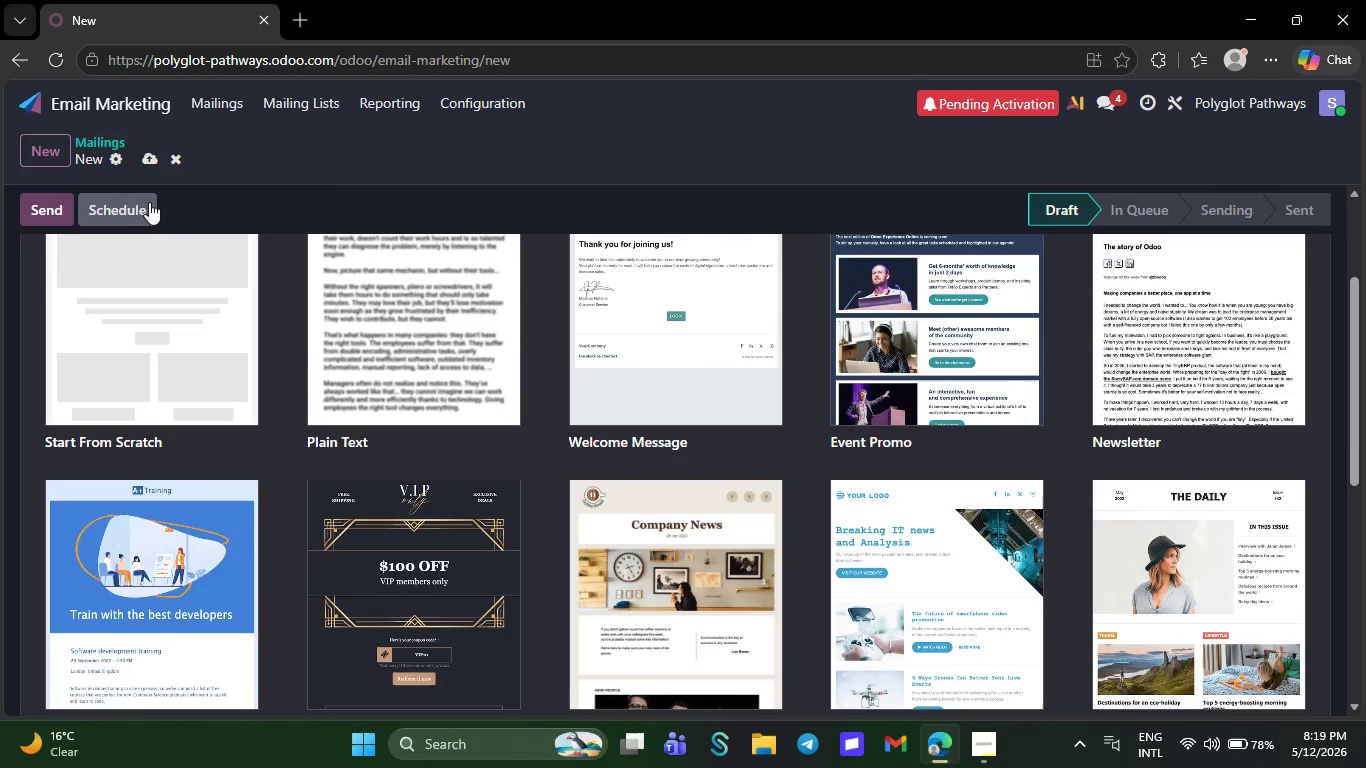 
wait(5.53)
 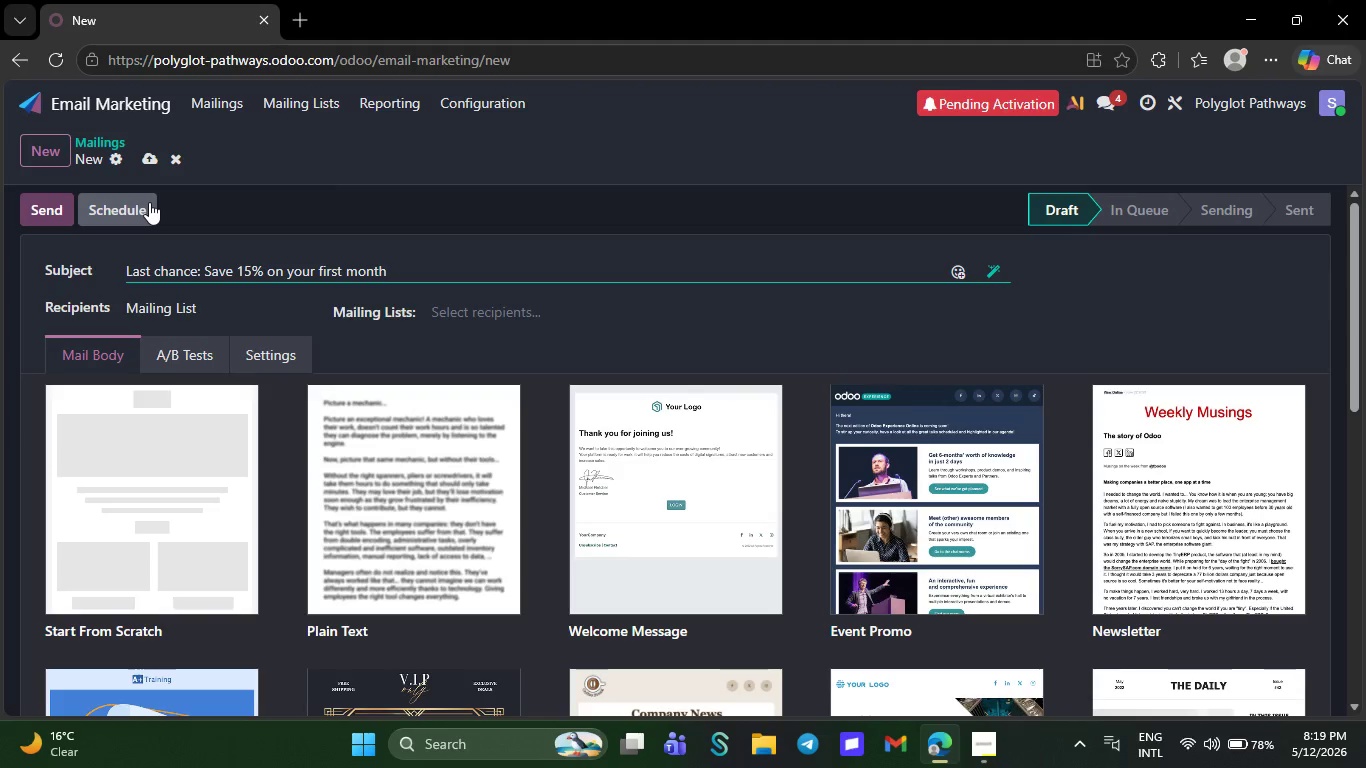 
left_click([143, 387])
 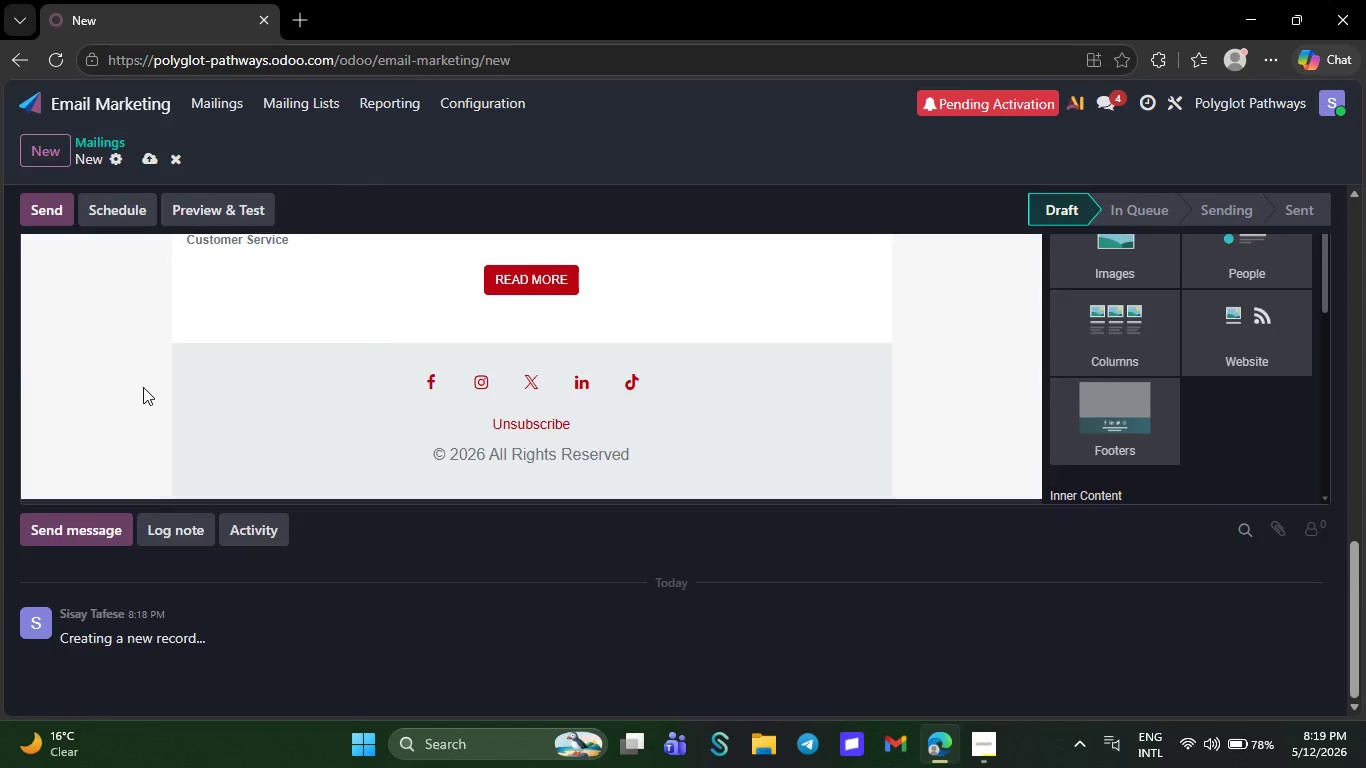 
wait(6.0)
 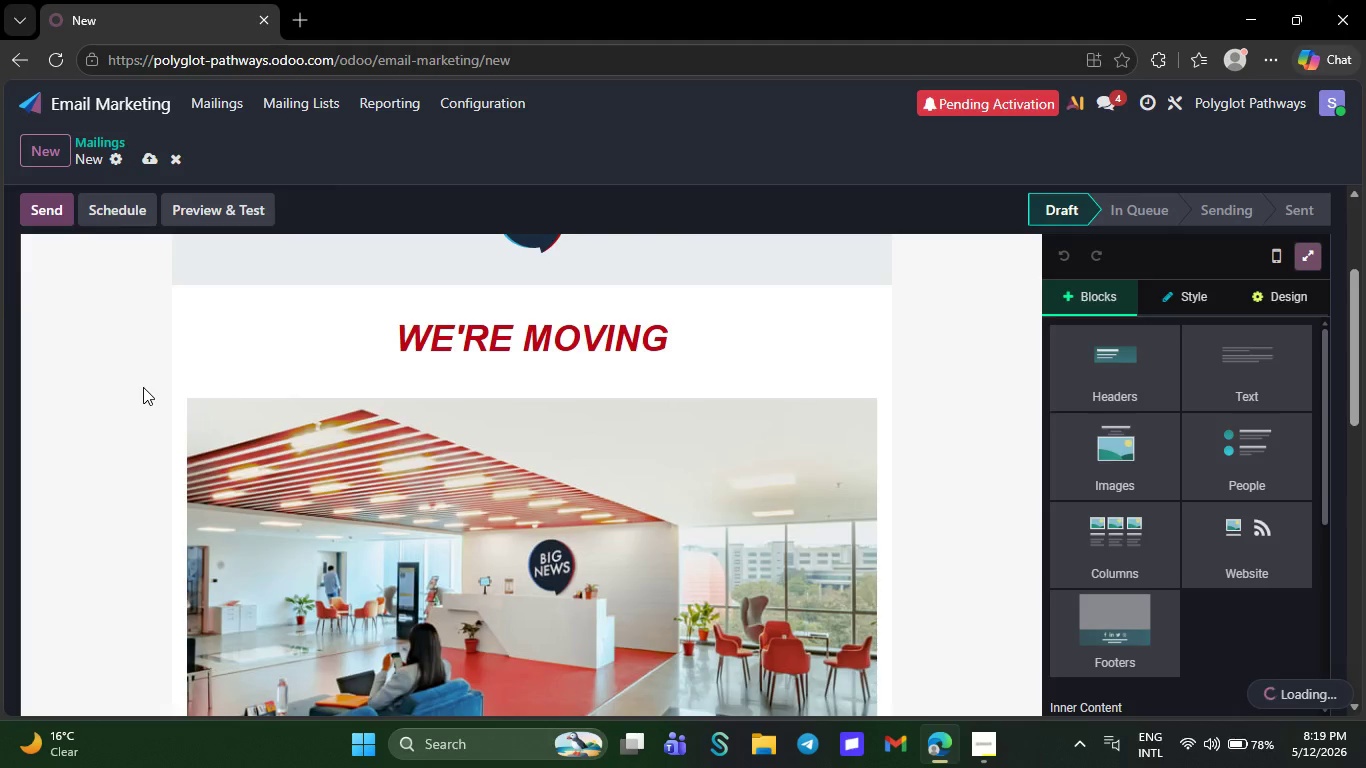 
left_click([295, 469])
 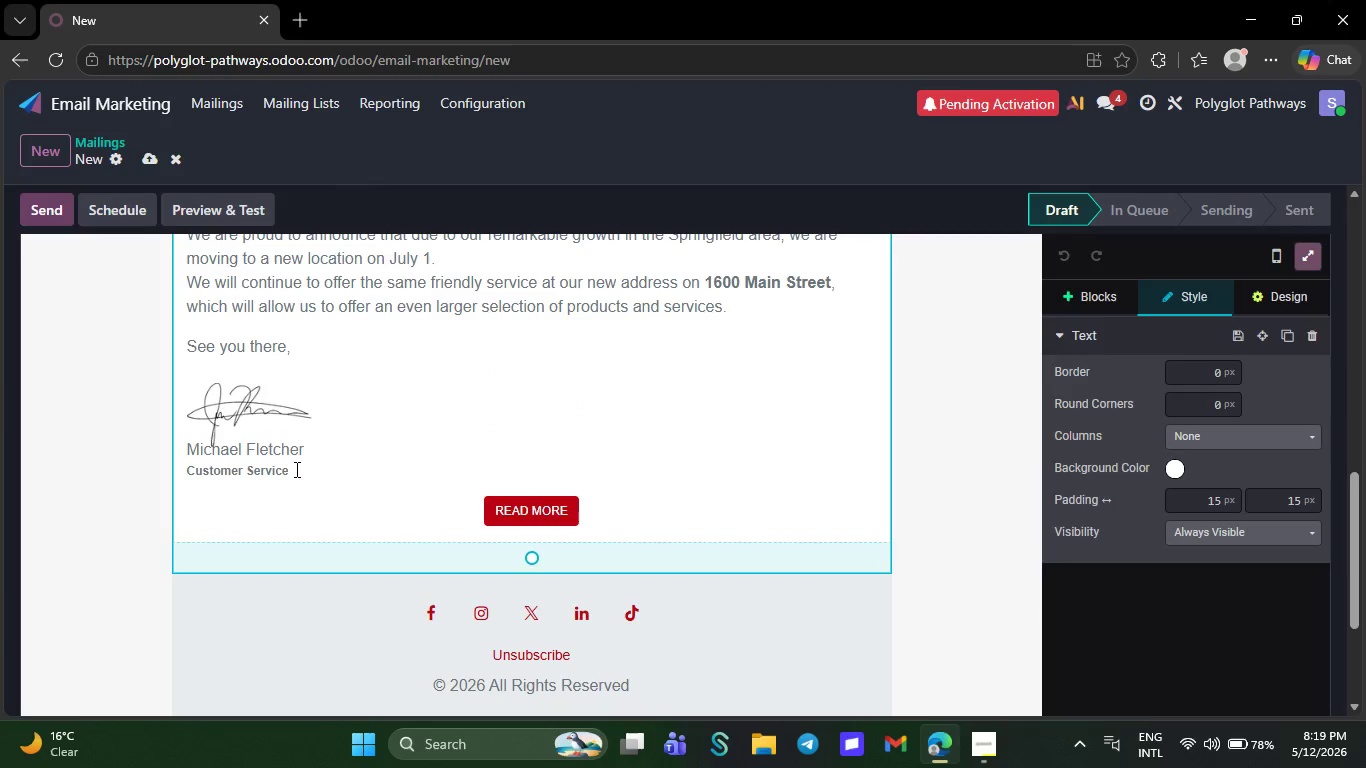 
key(Backspace)
 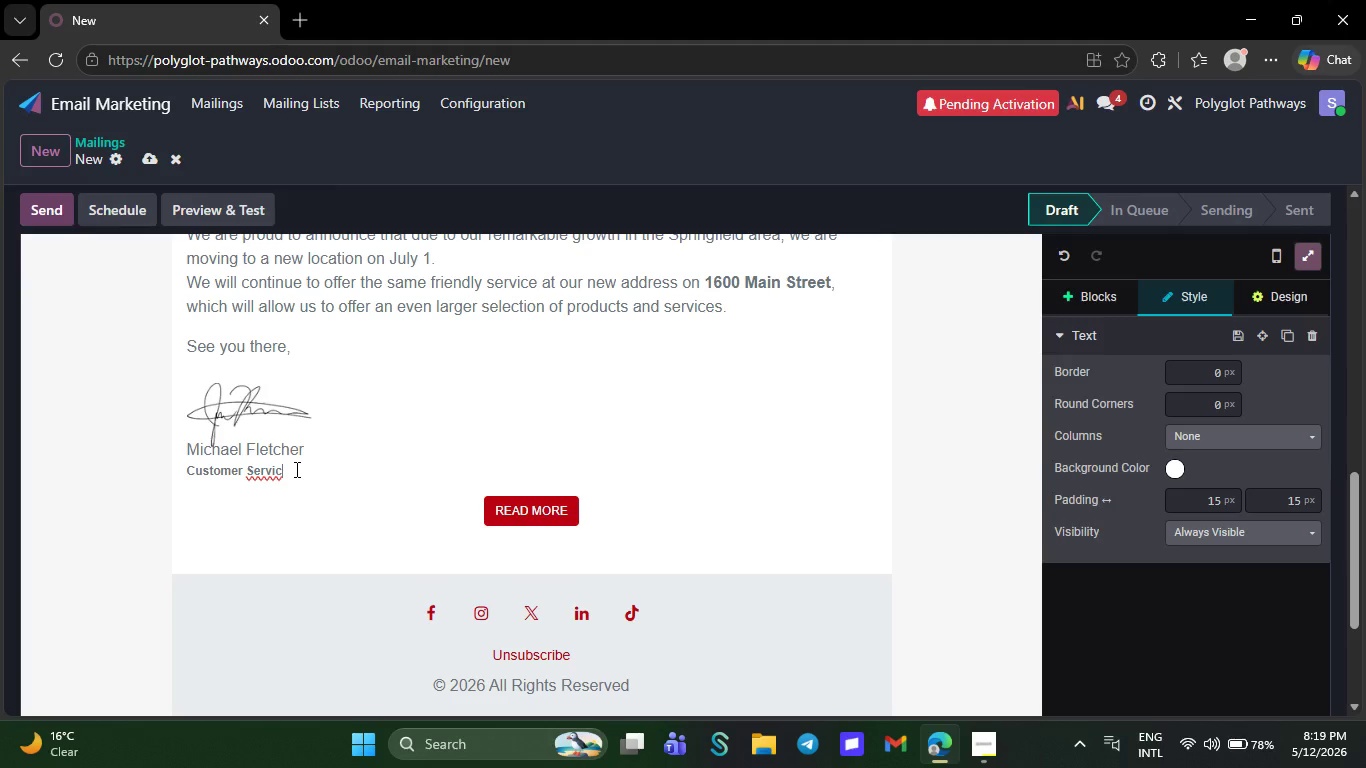 
key(Backspace)
 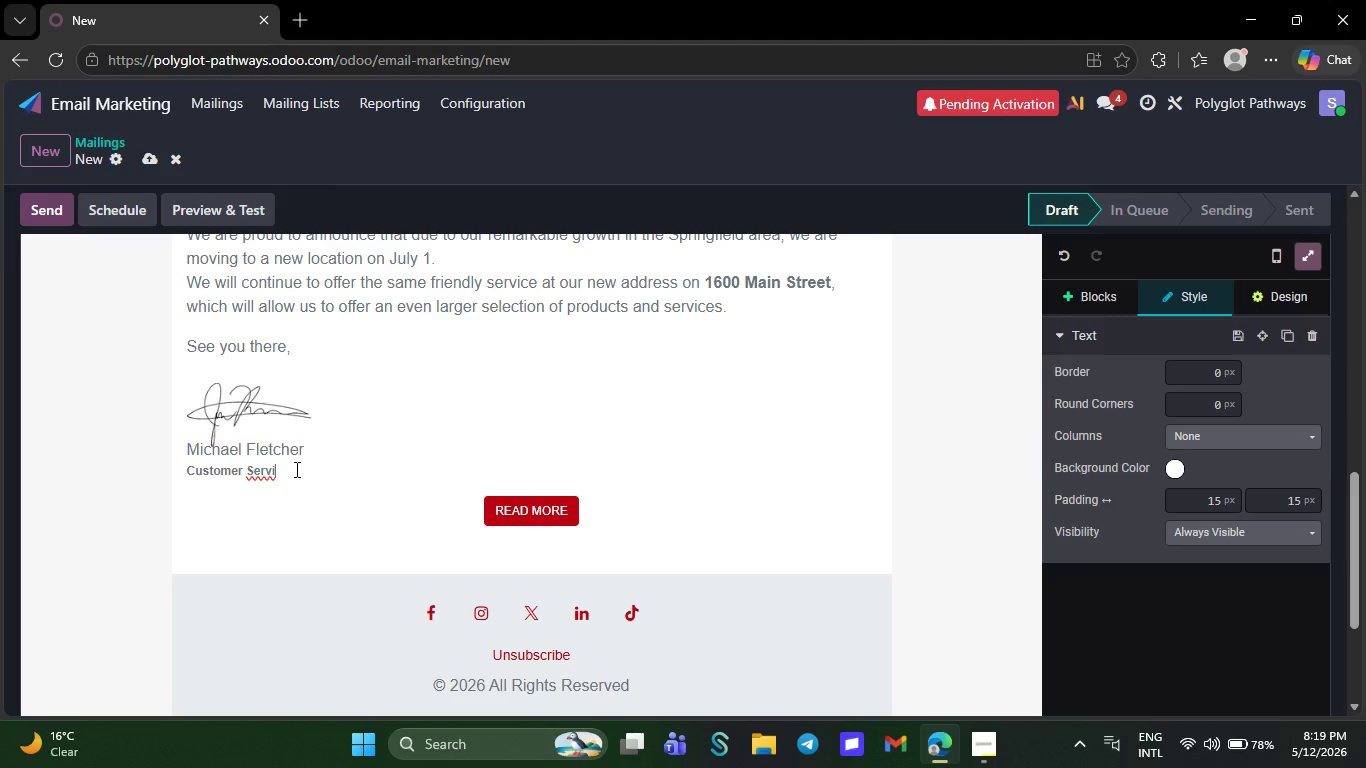 
key(Backspace)
 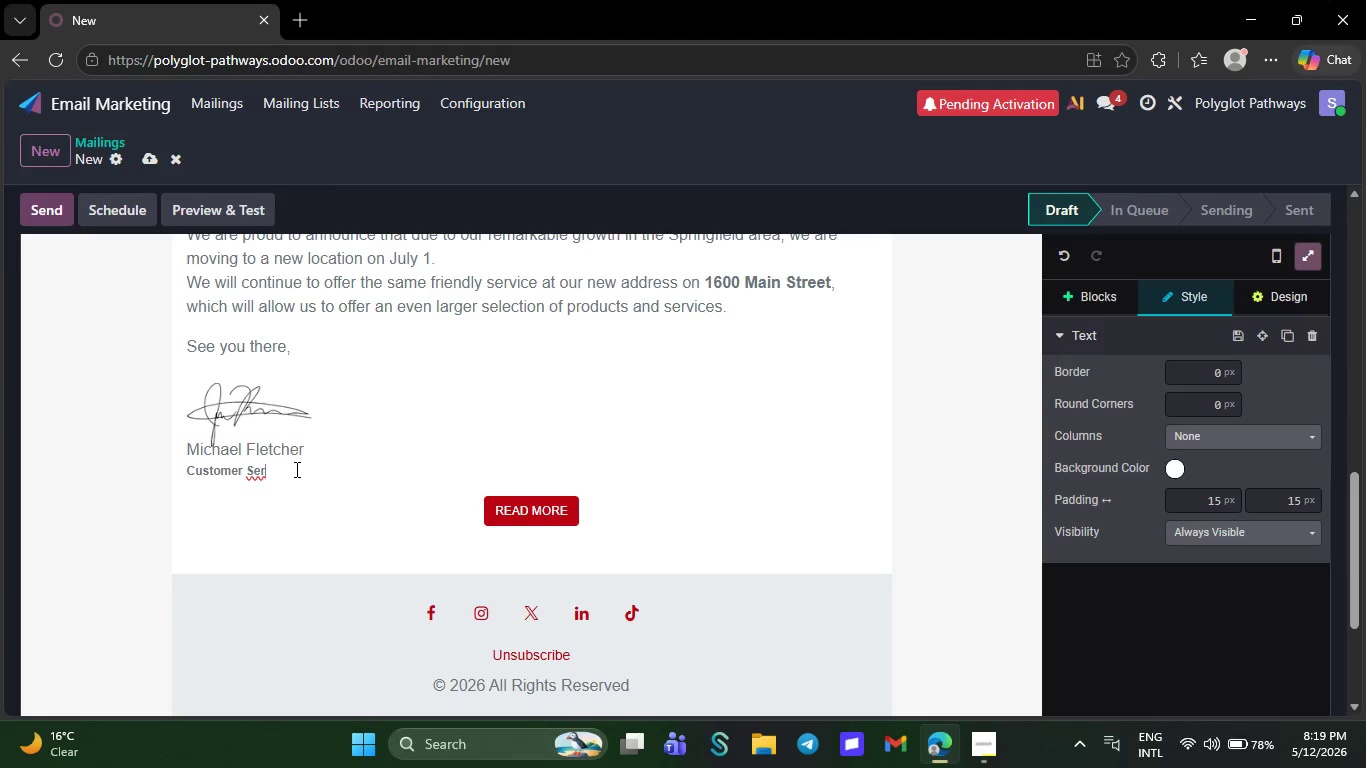 
key(Backspace)
 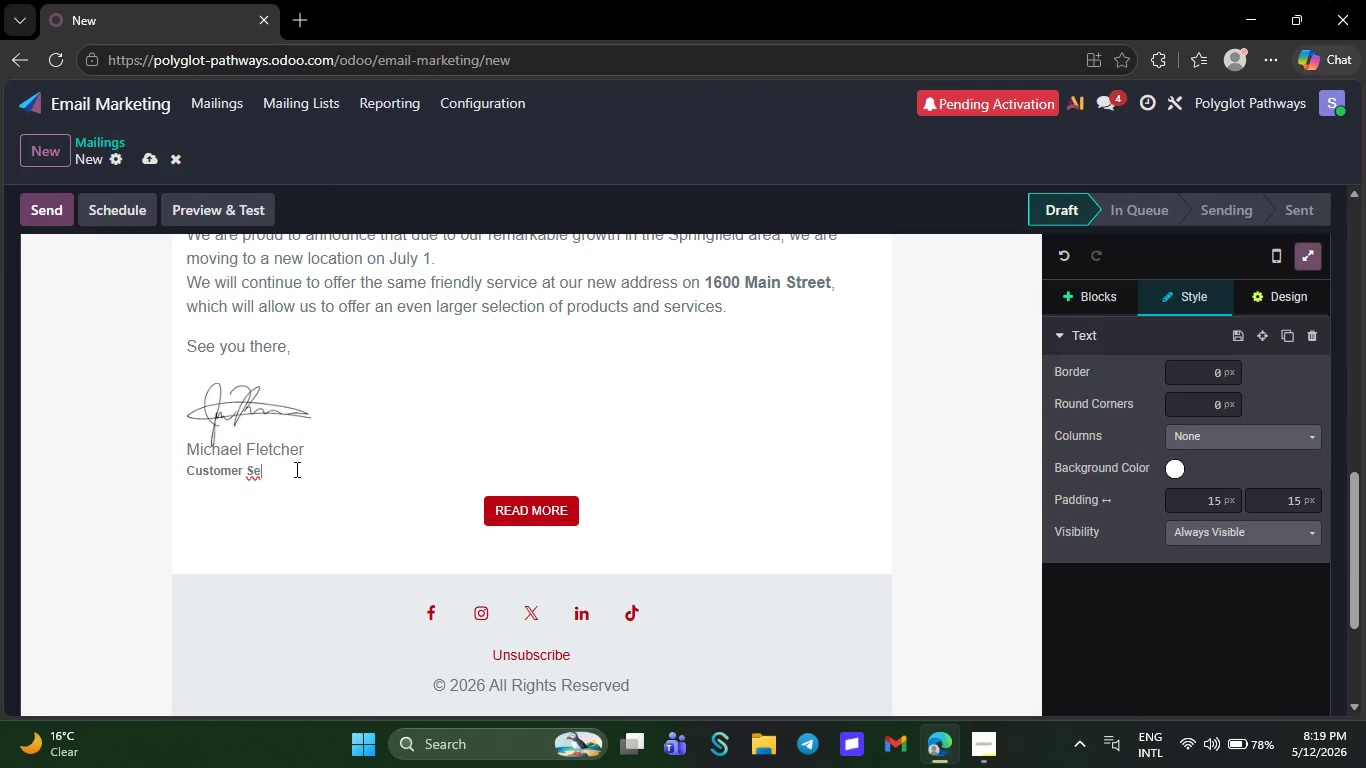 
key(Backspace)
 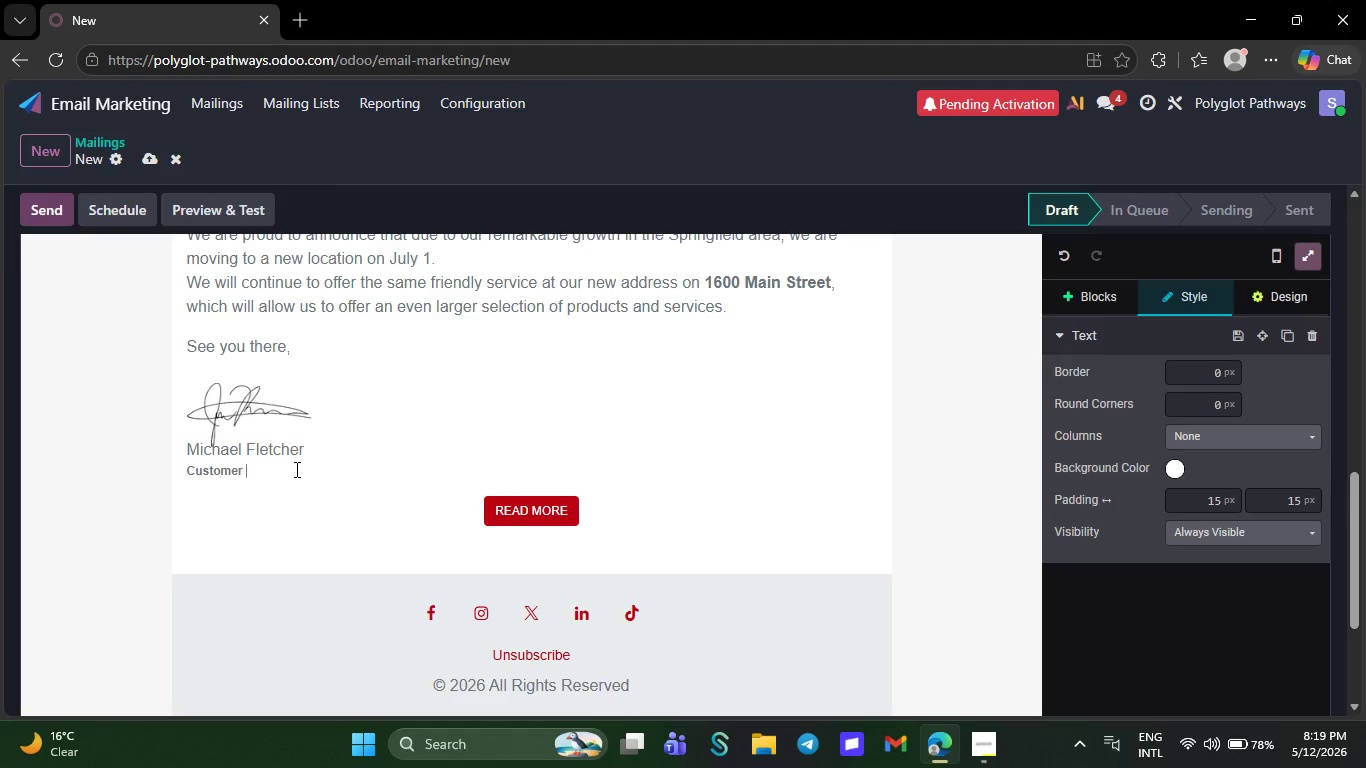 
key(Backspace)
 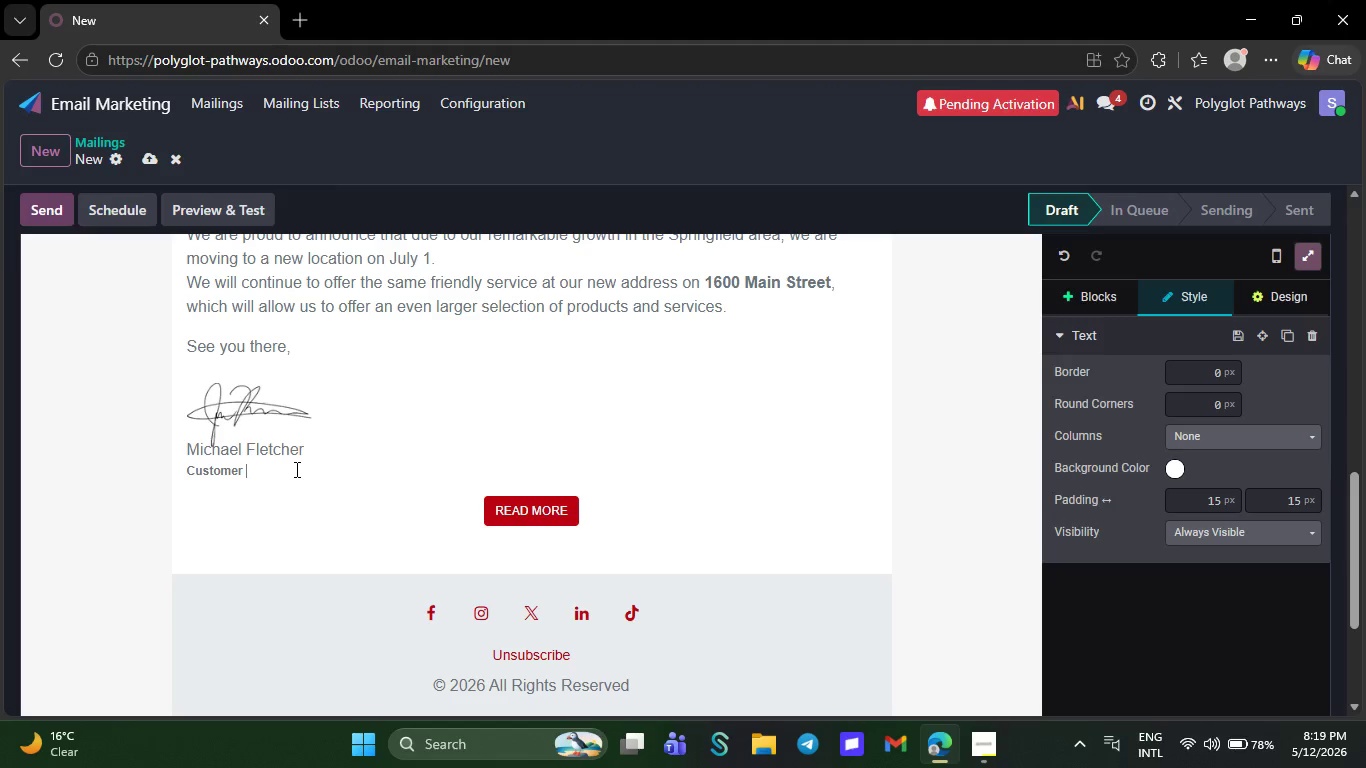 
key(Backspace)
 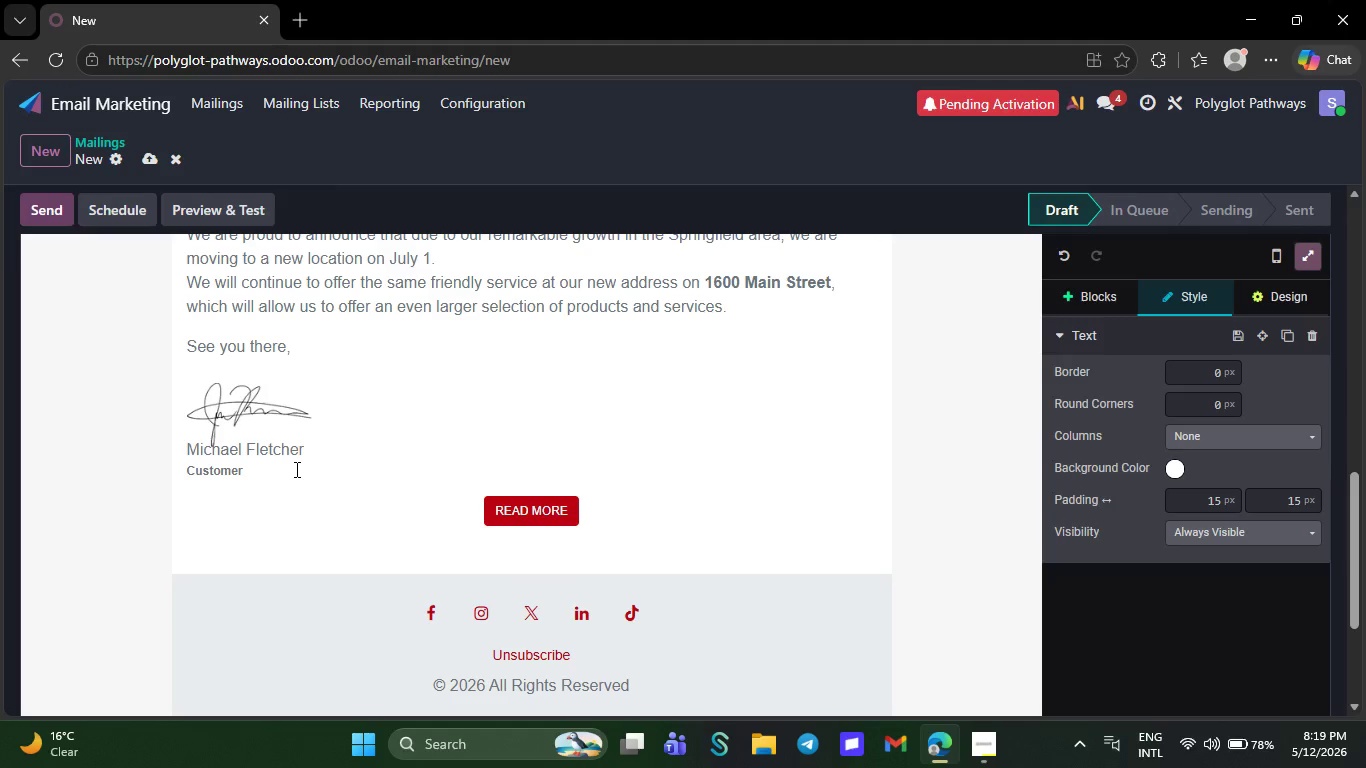 
wait(24.53)
 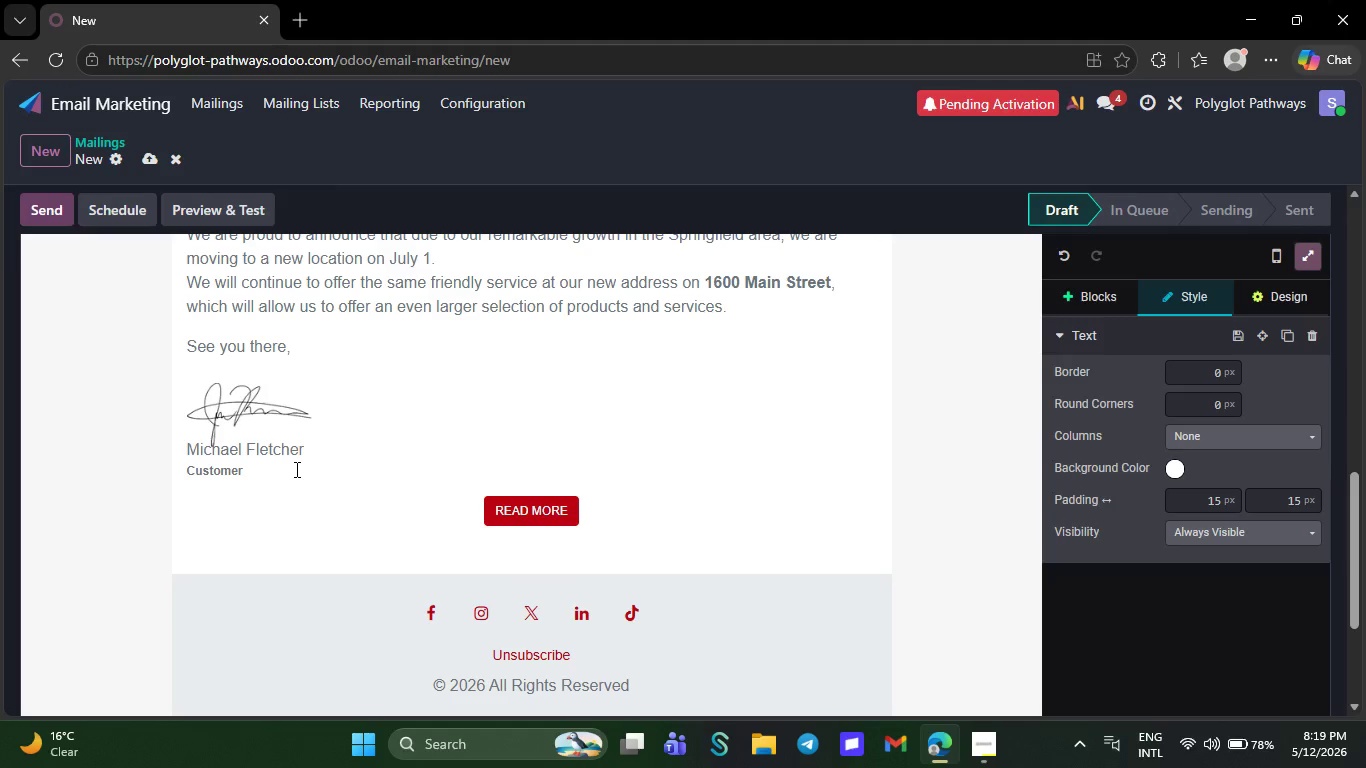 
key(Backspace)
 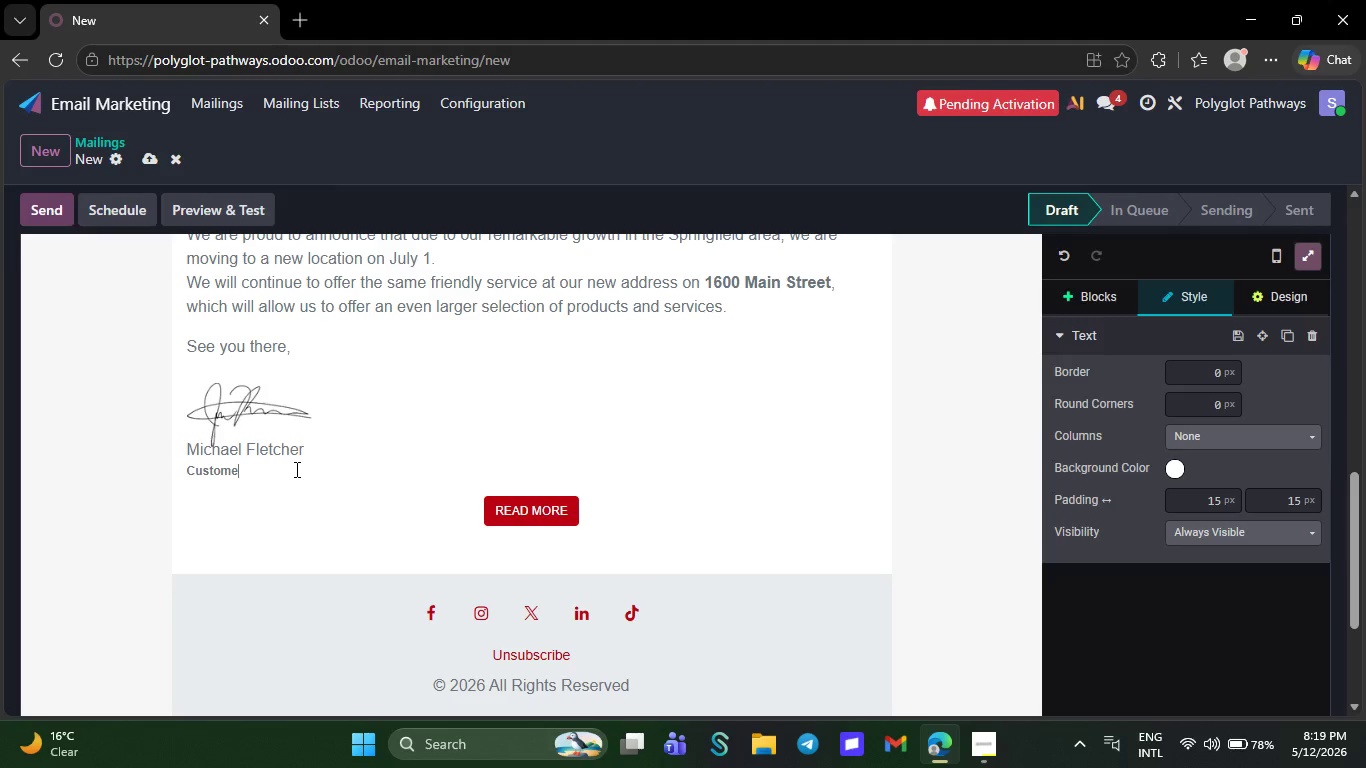 
key(Backspace)
 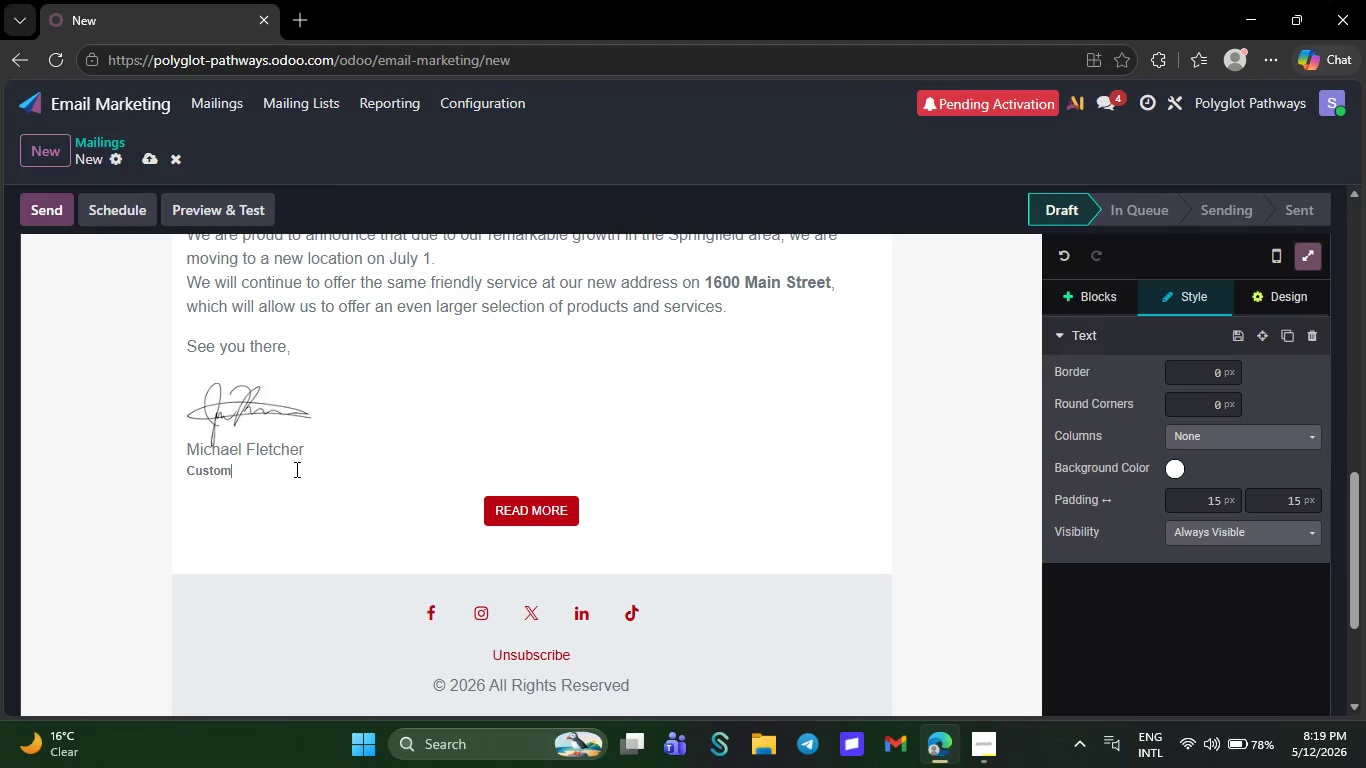 
key(Backspace)
 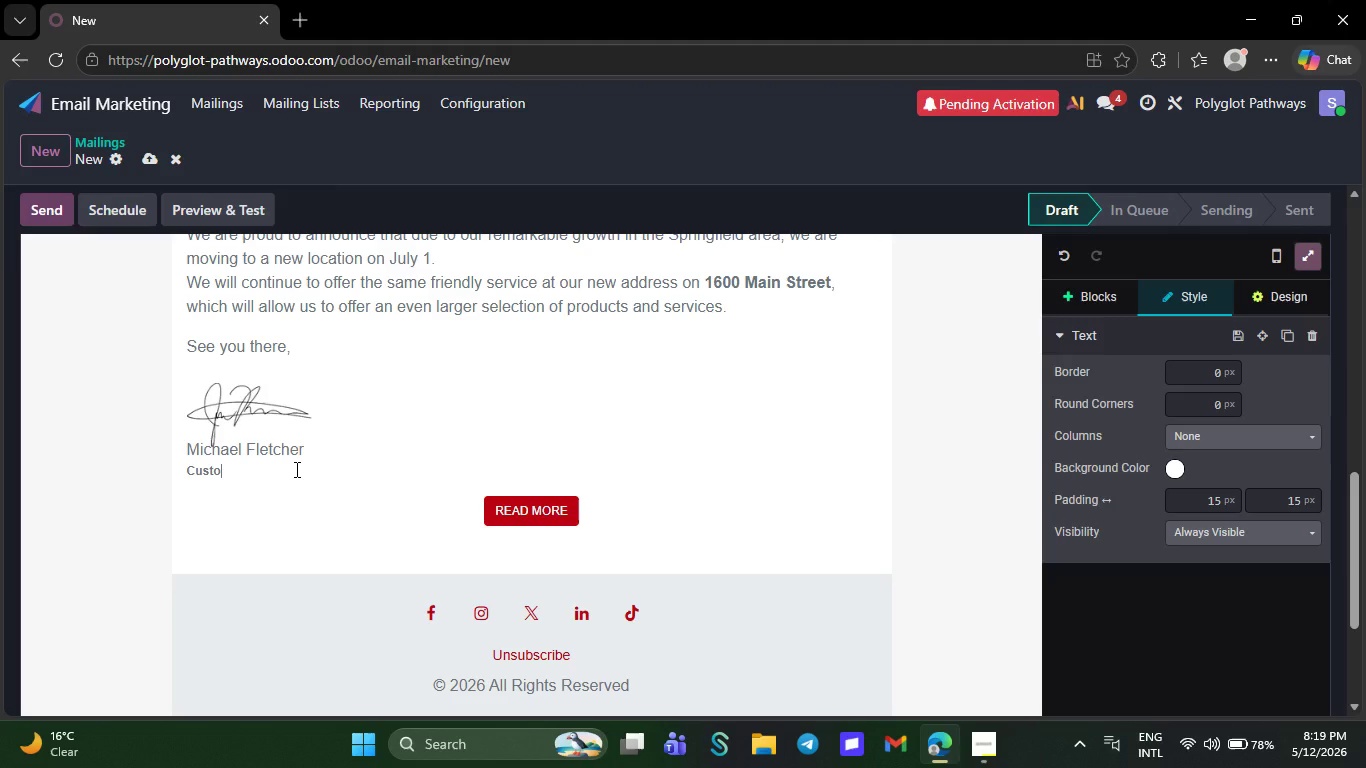 
key(Backspace)
 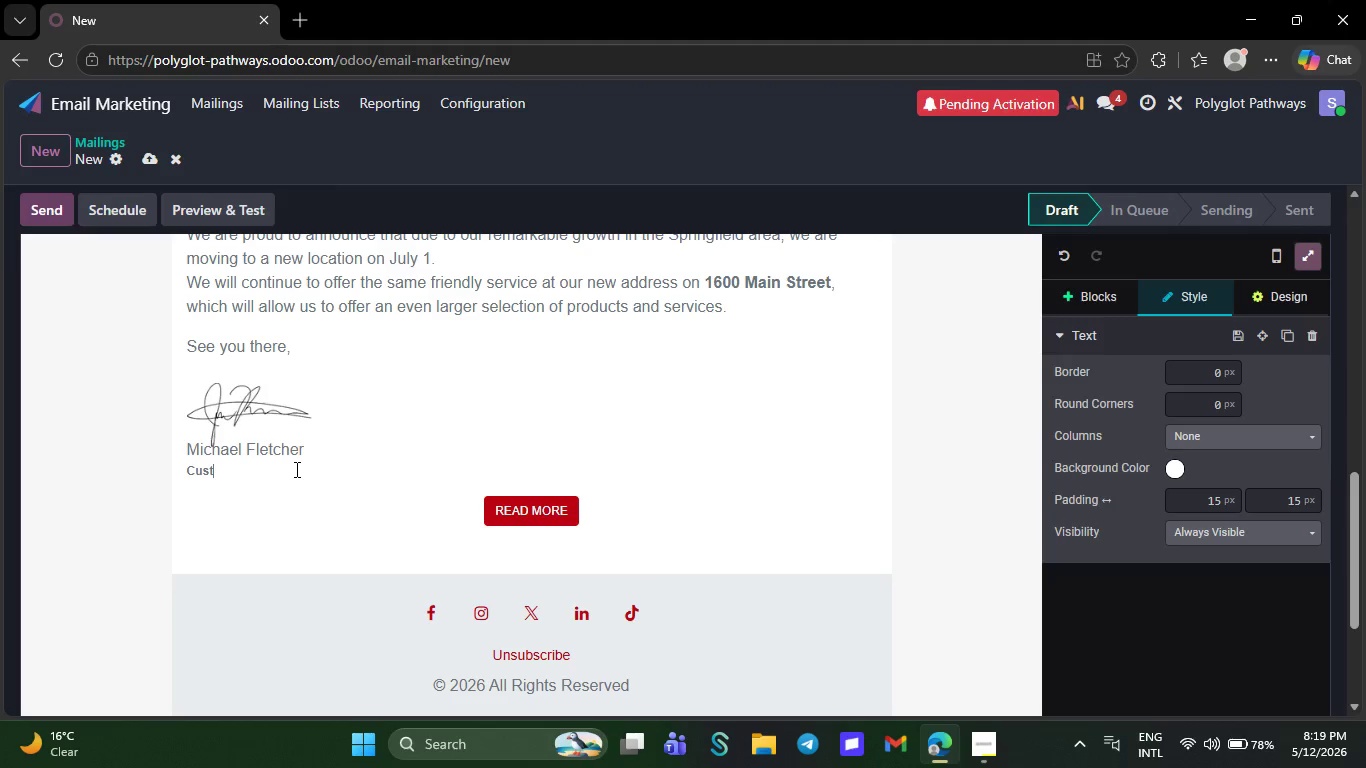 
key(Backspace)
 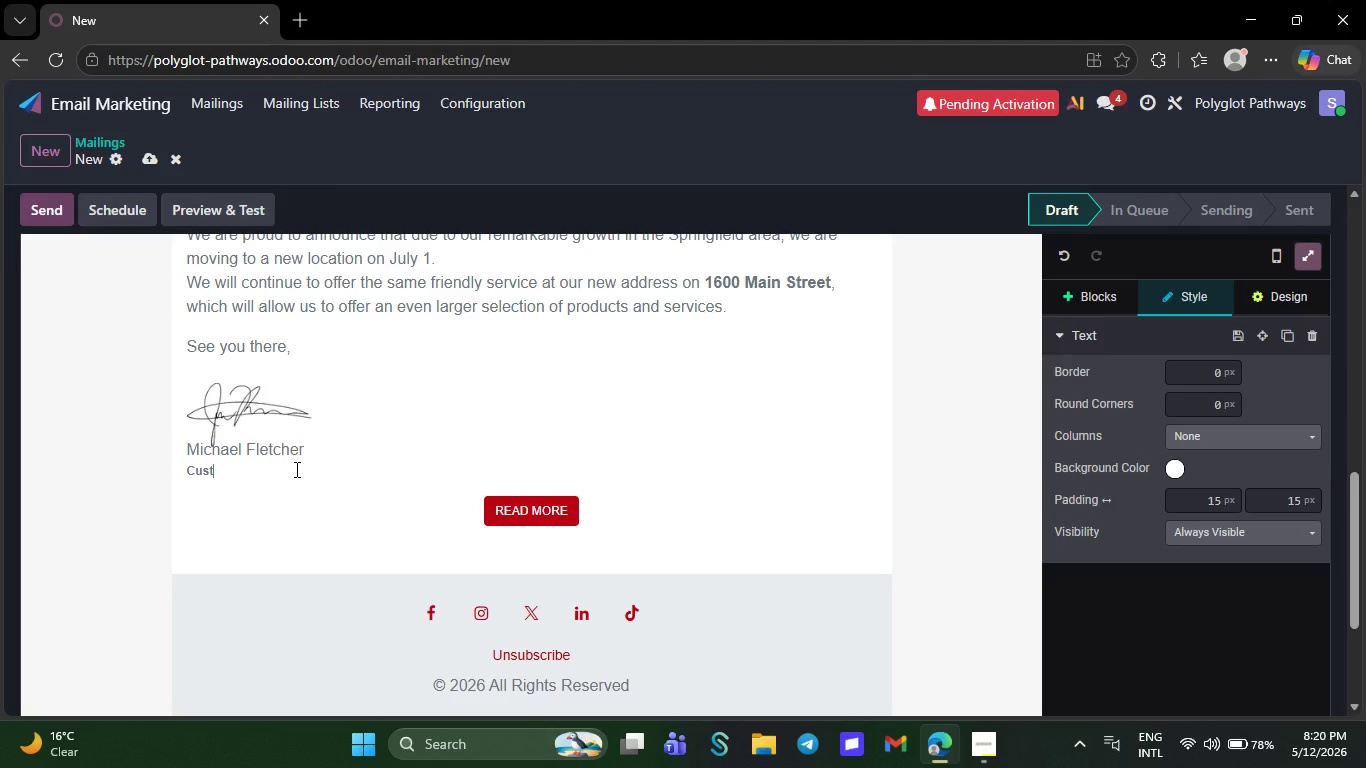 
key(Backspace)
 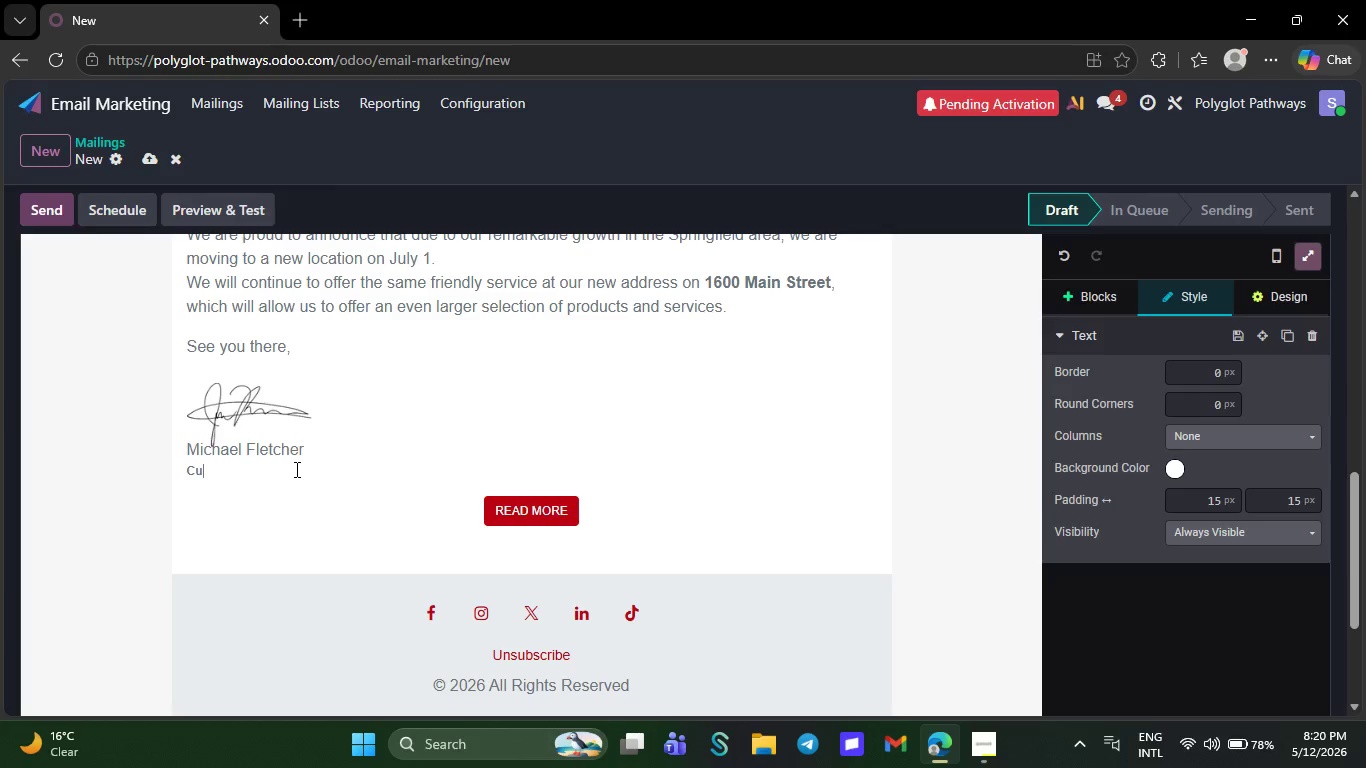 
key(Backspace)
 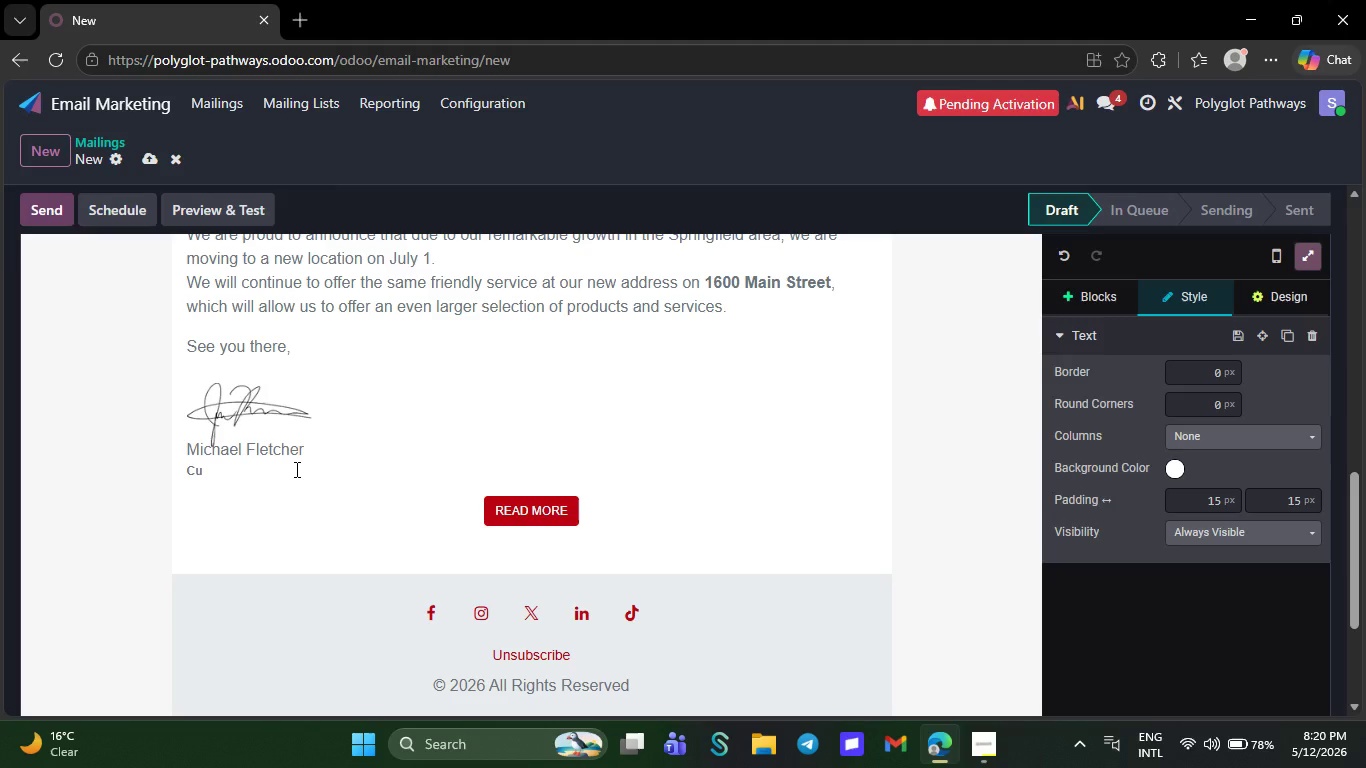 
key(Backspace)
 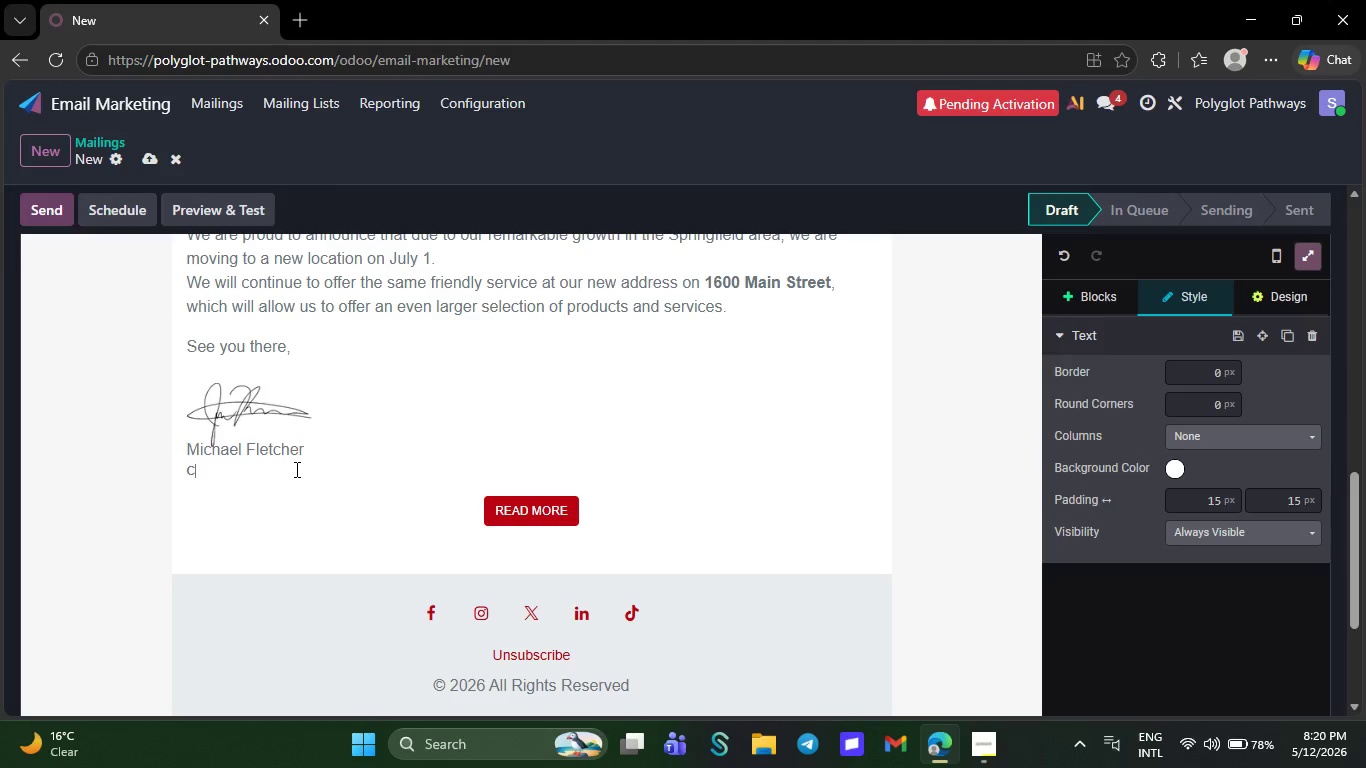 
key(Backspace)
 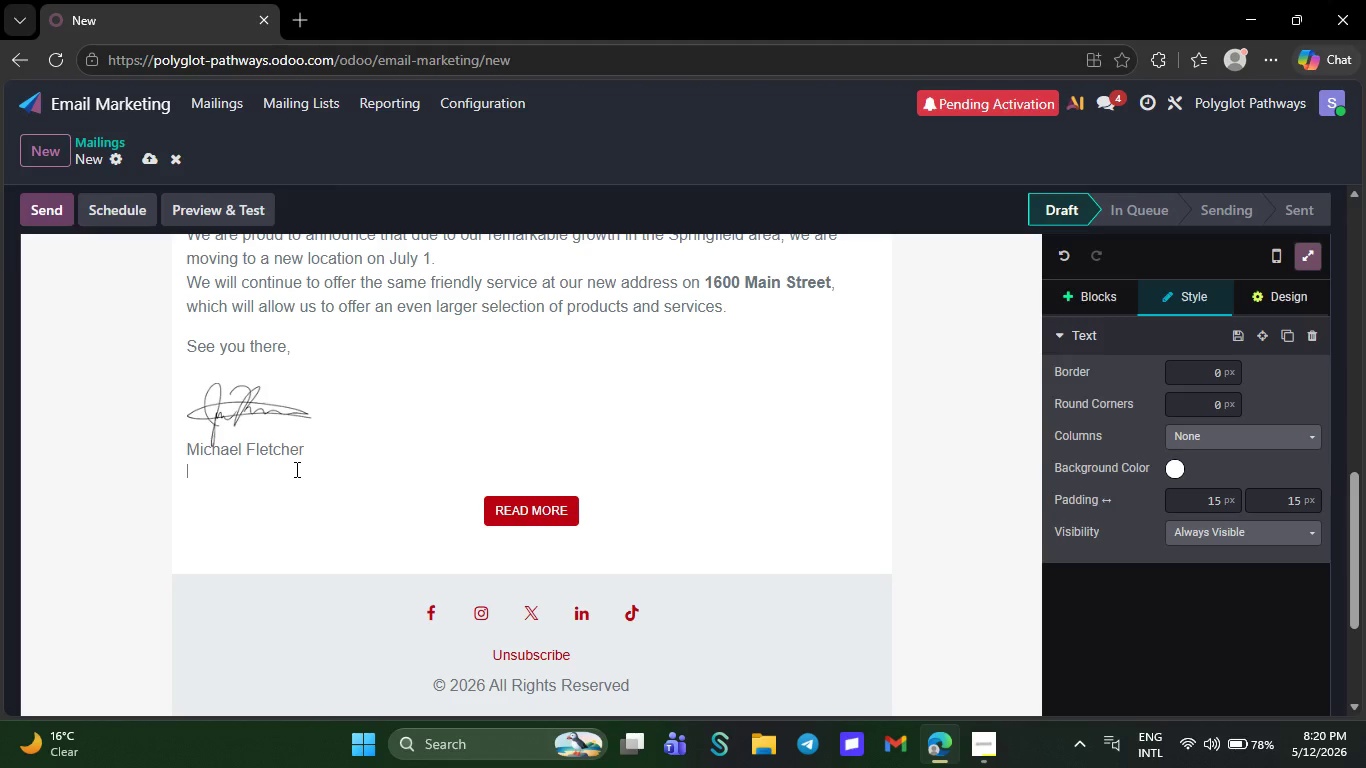 
hold_key(key=Backspace, duration=0.56)
 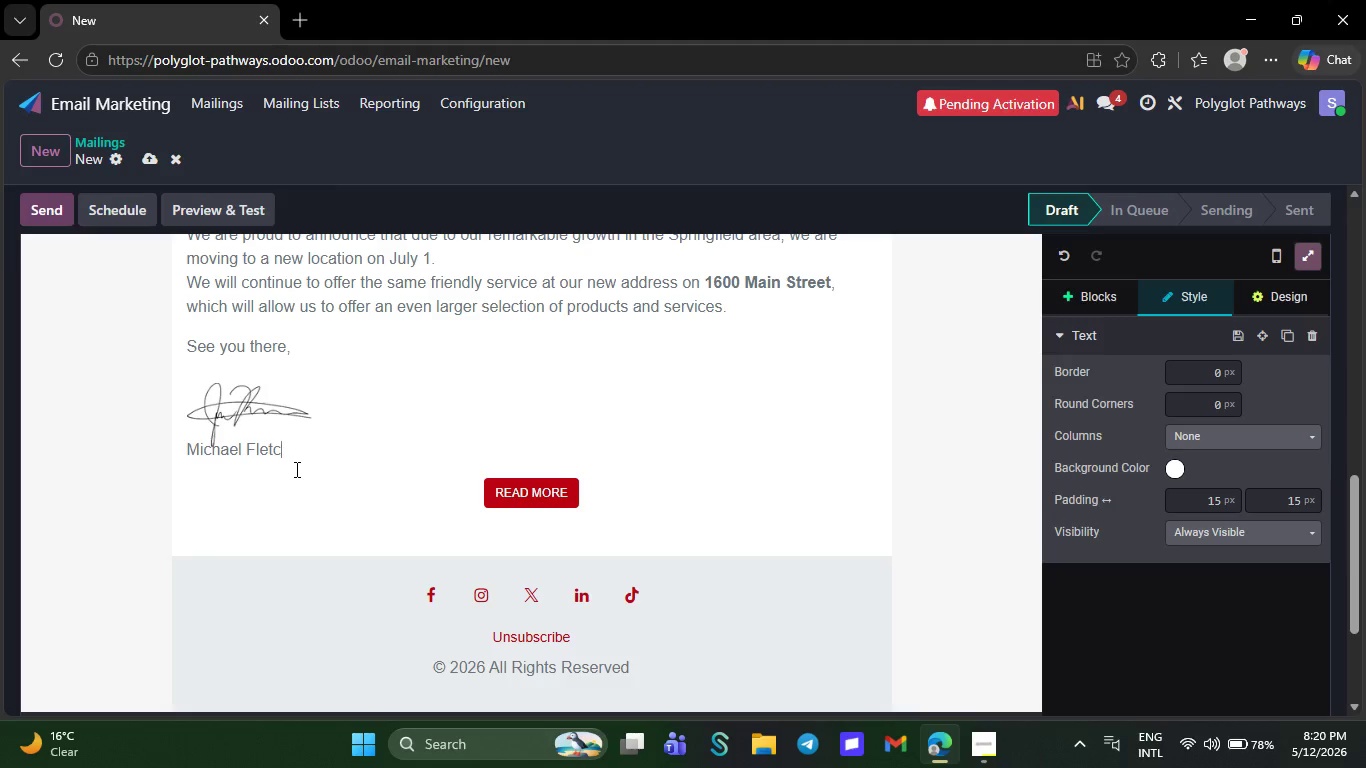 
key(Backspace)
 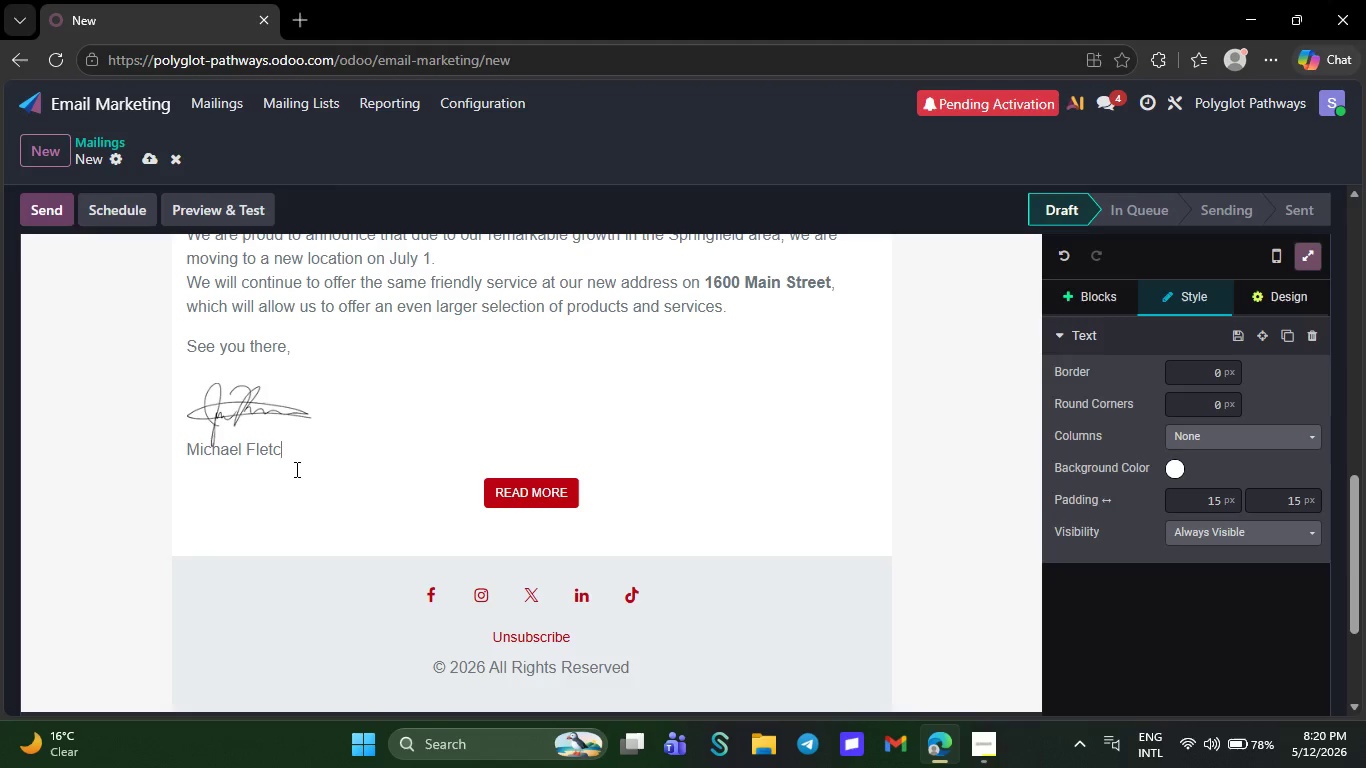 
hold_key(key=Backspace, duration=0.34)
 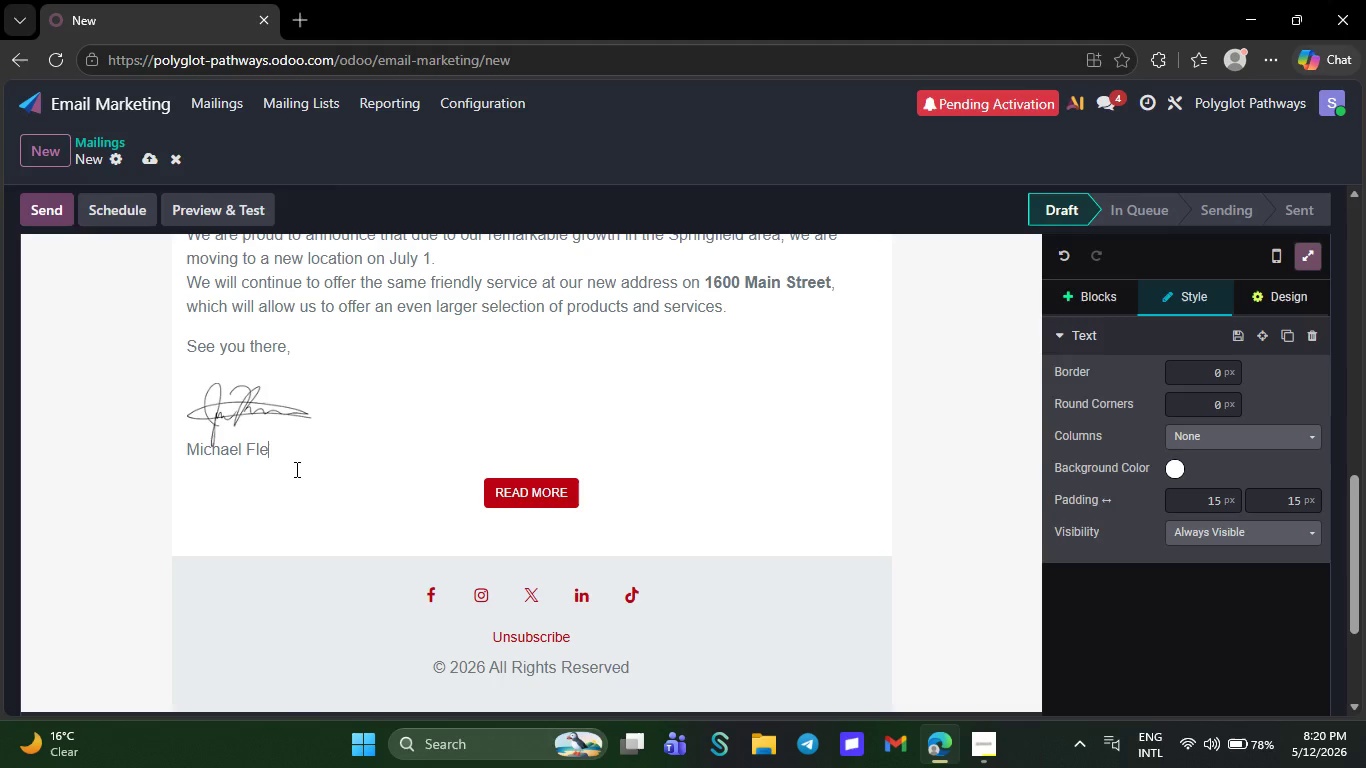 
key(Backspace)
 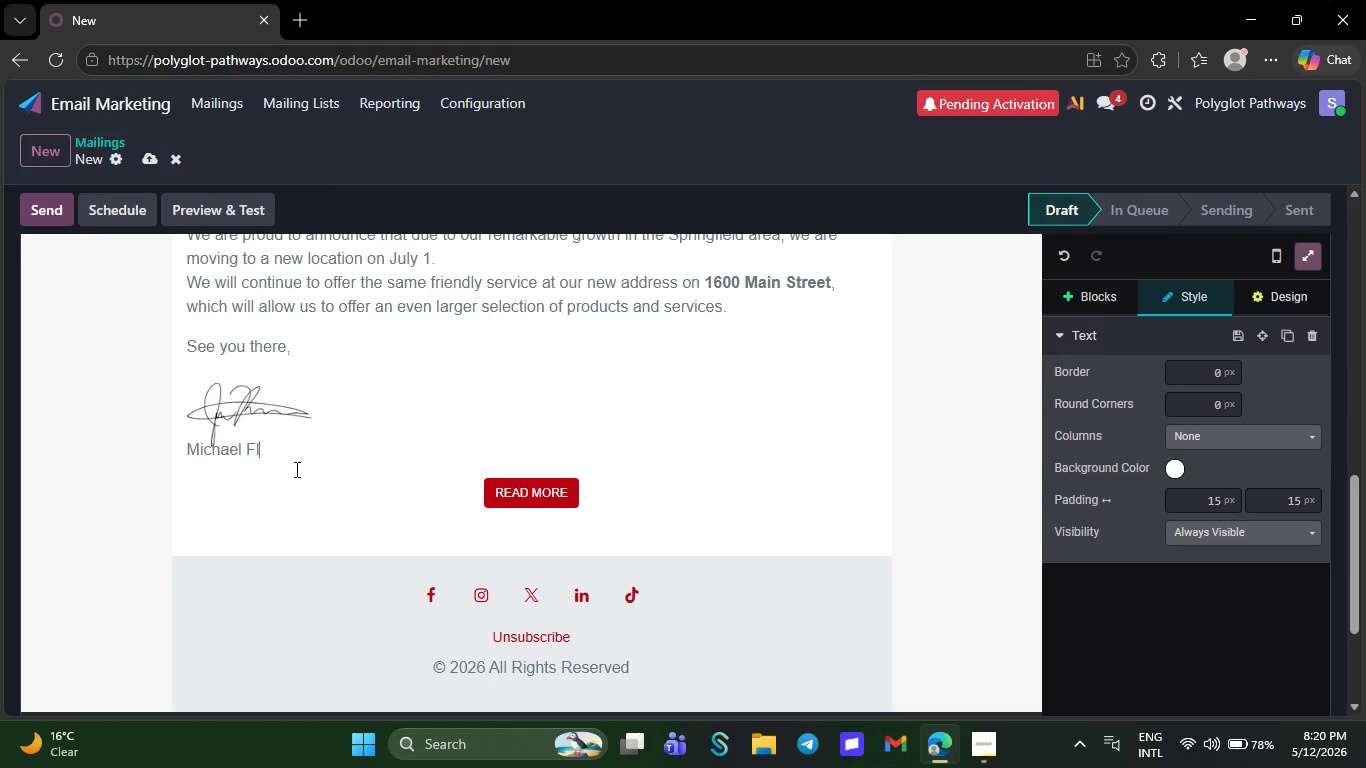 
key(Backspace)
 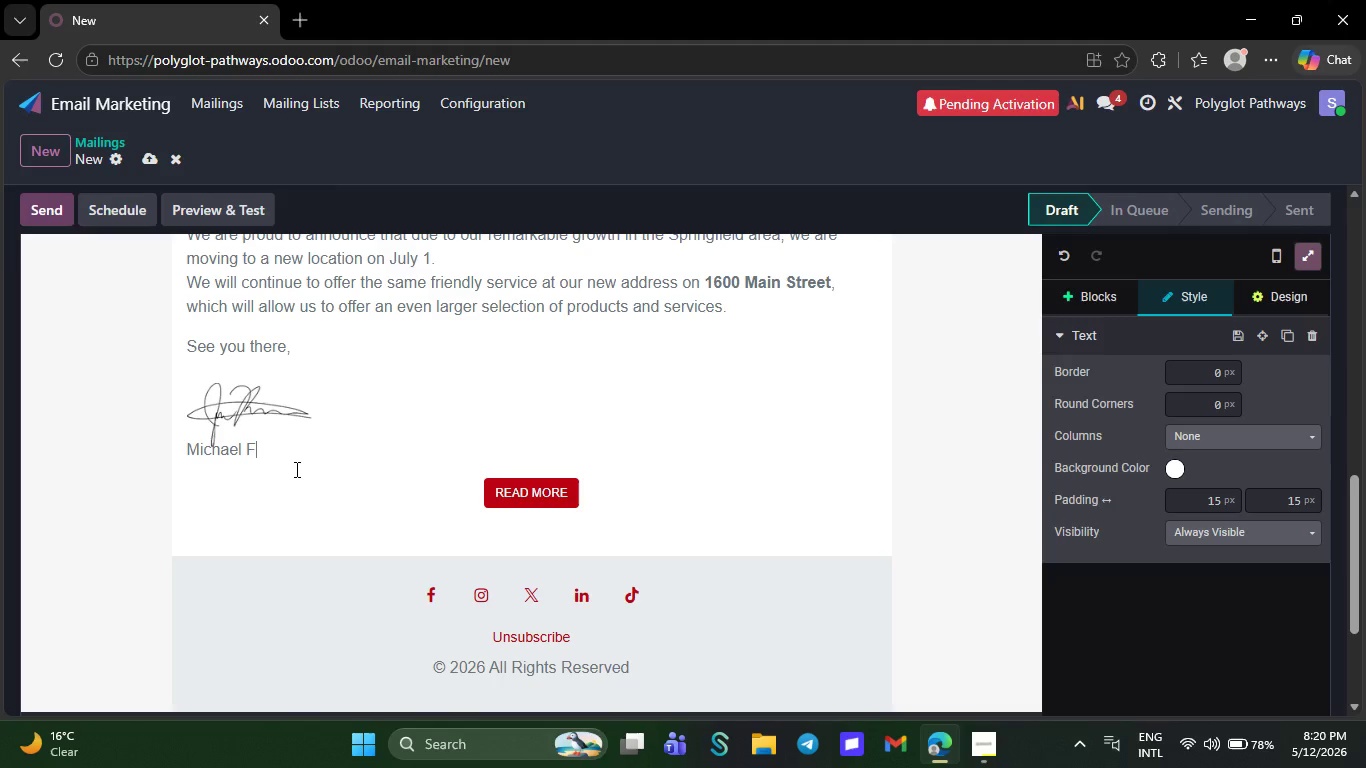 
hold_key(key=Backspace, duration=0.45)
 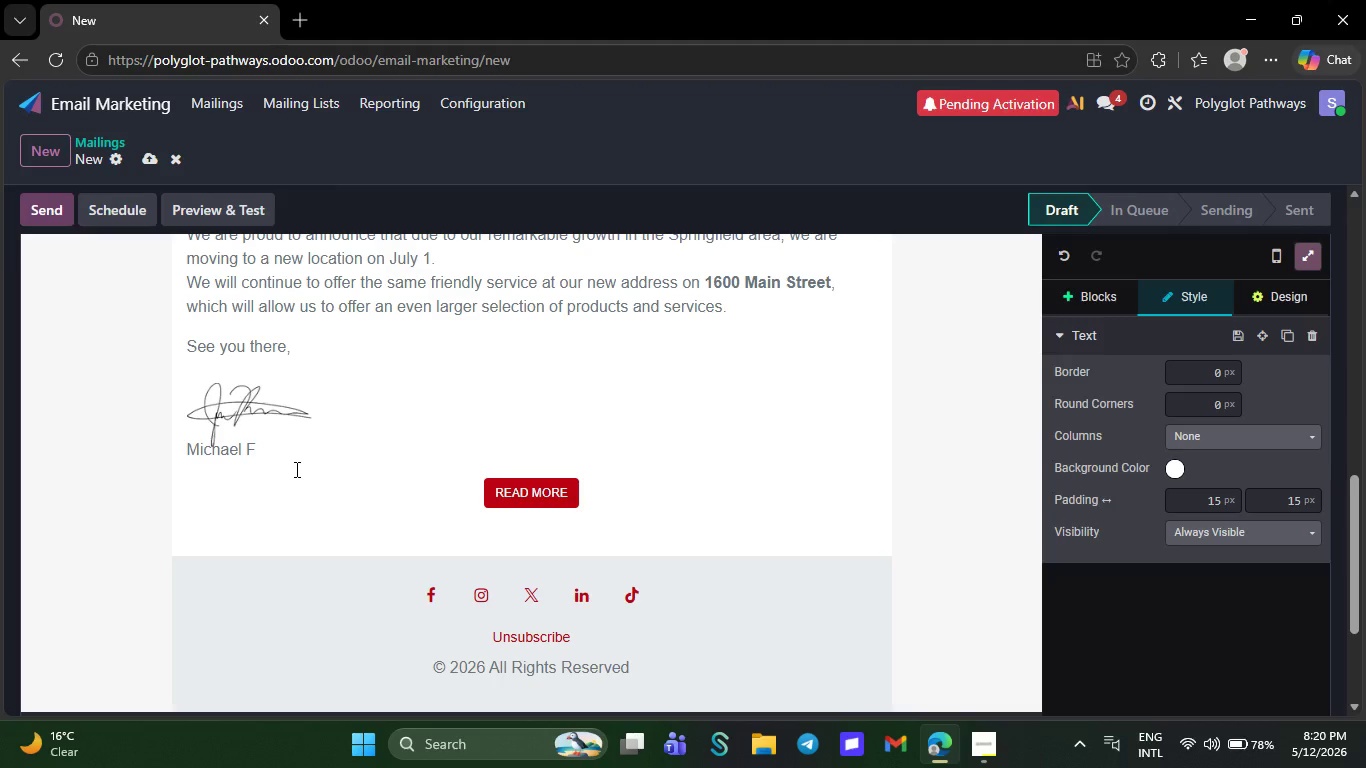 
wait(10.52)
 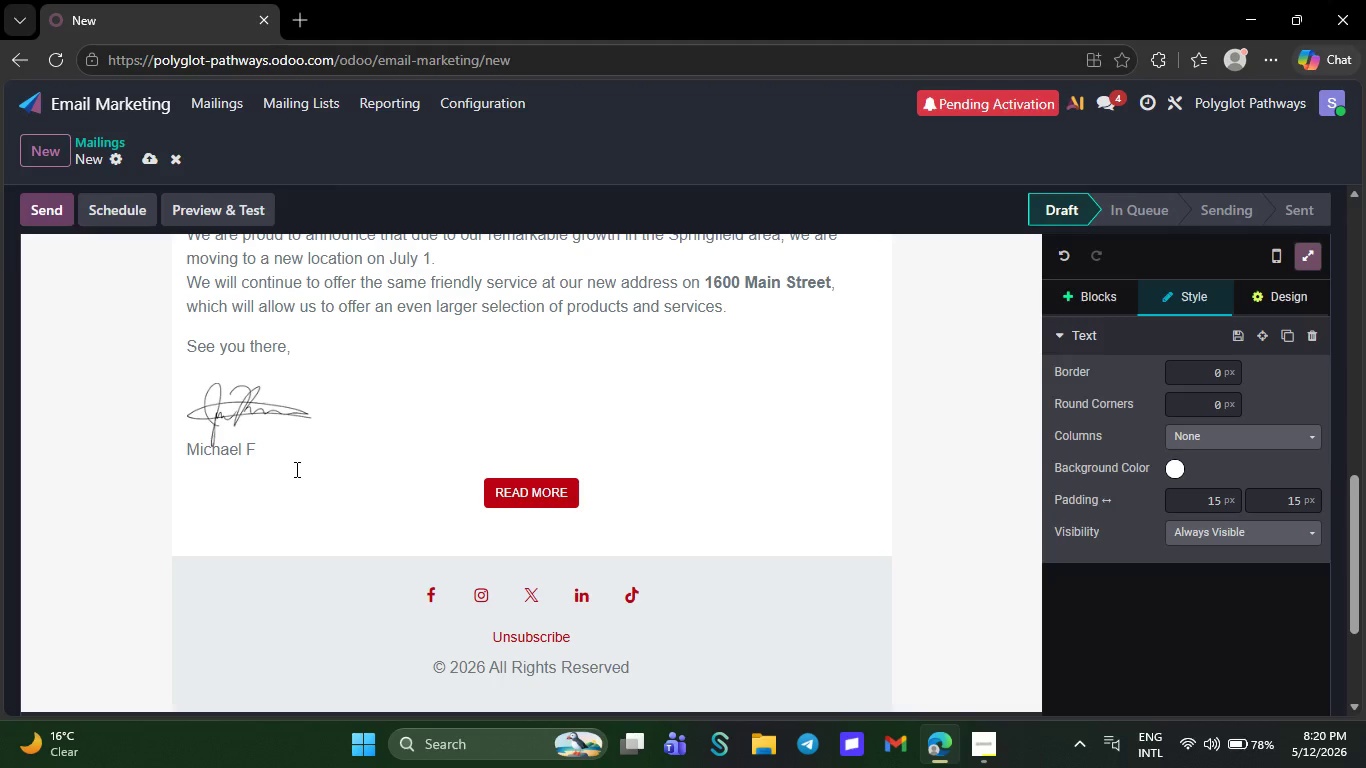 
key(Backspace)
 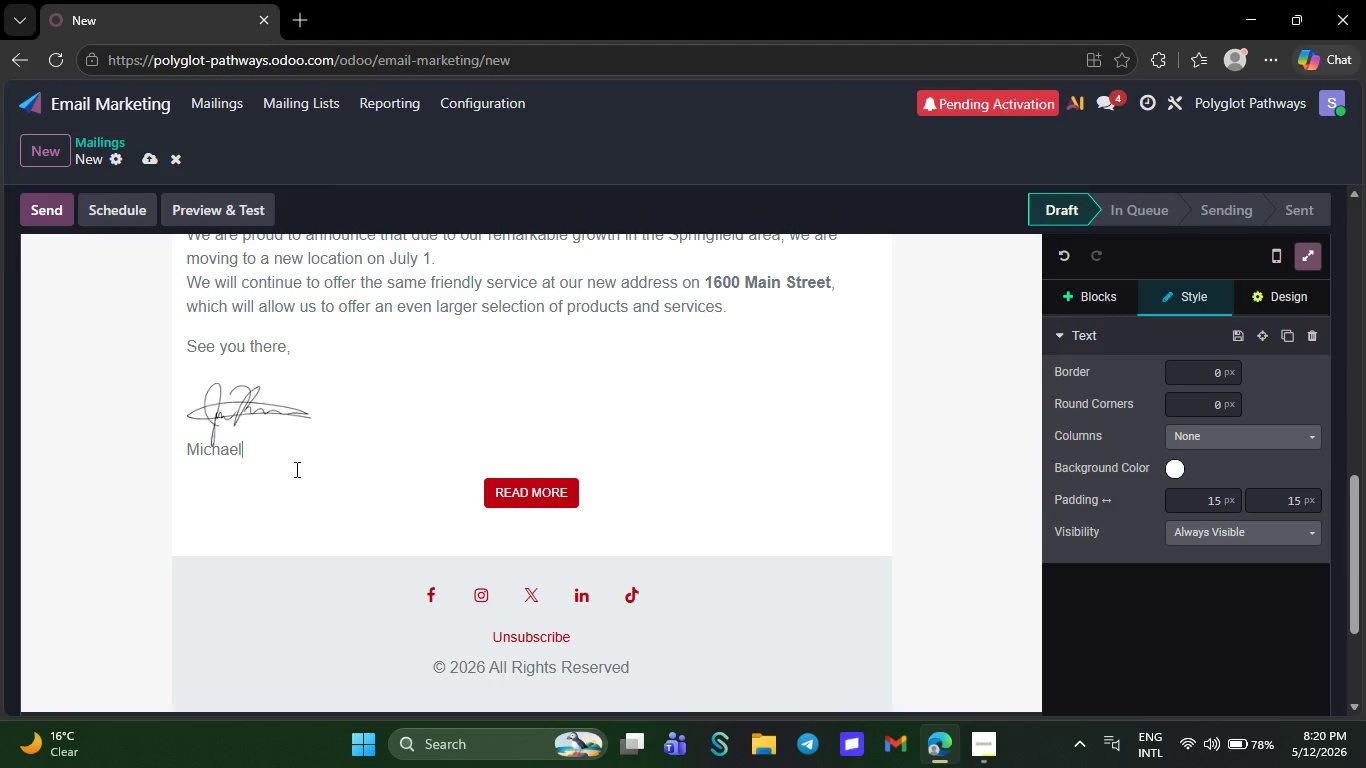 
key(Backspace)
 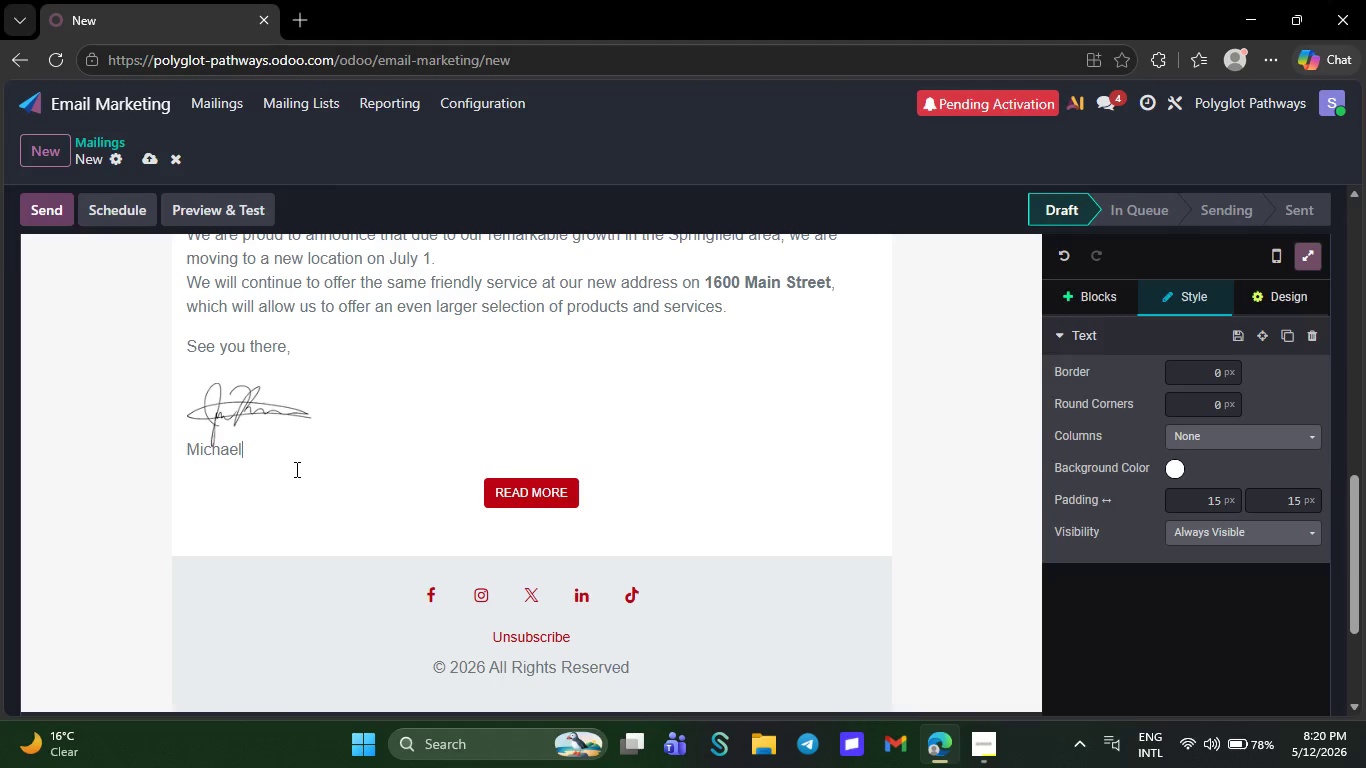 
key(Backspace)
 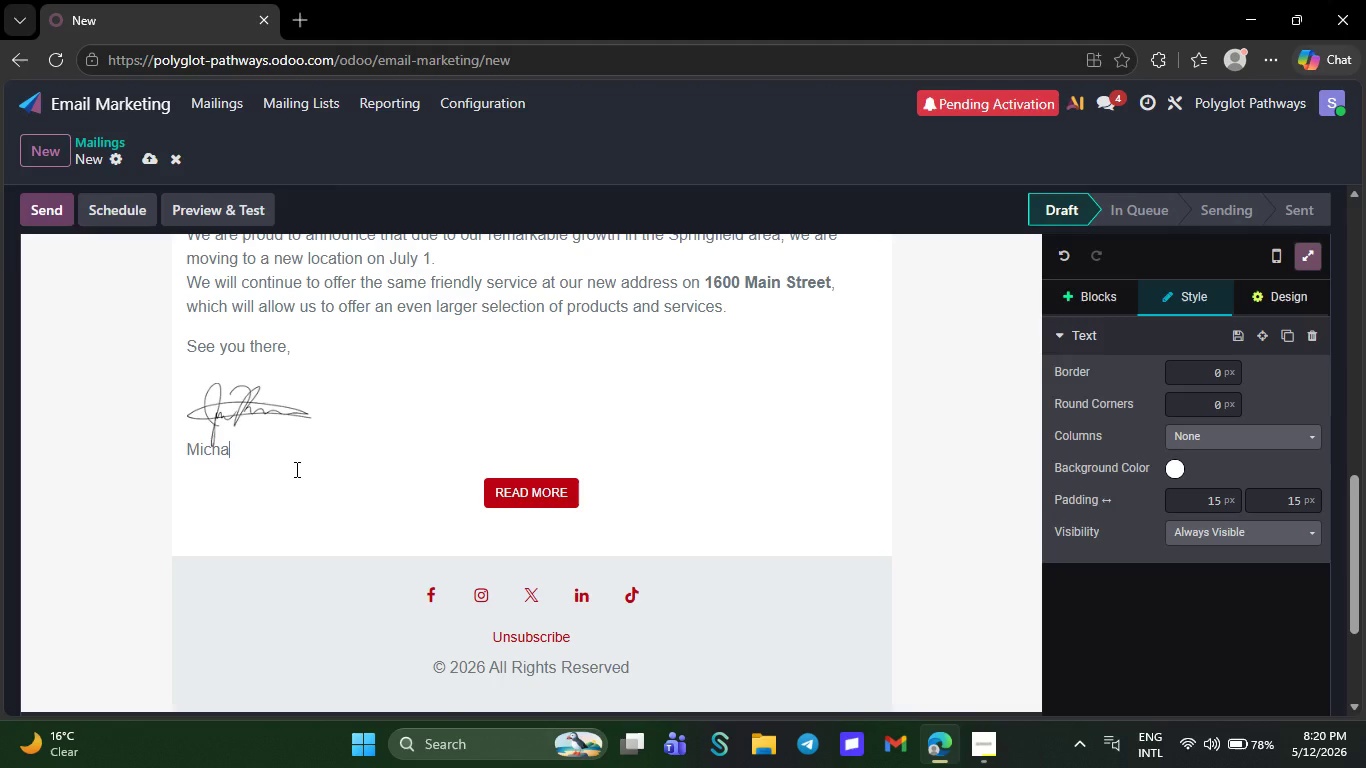 
key(Backspace)
 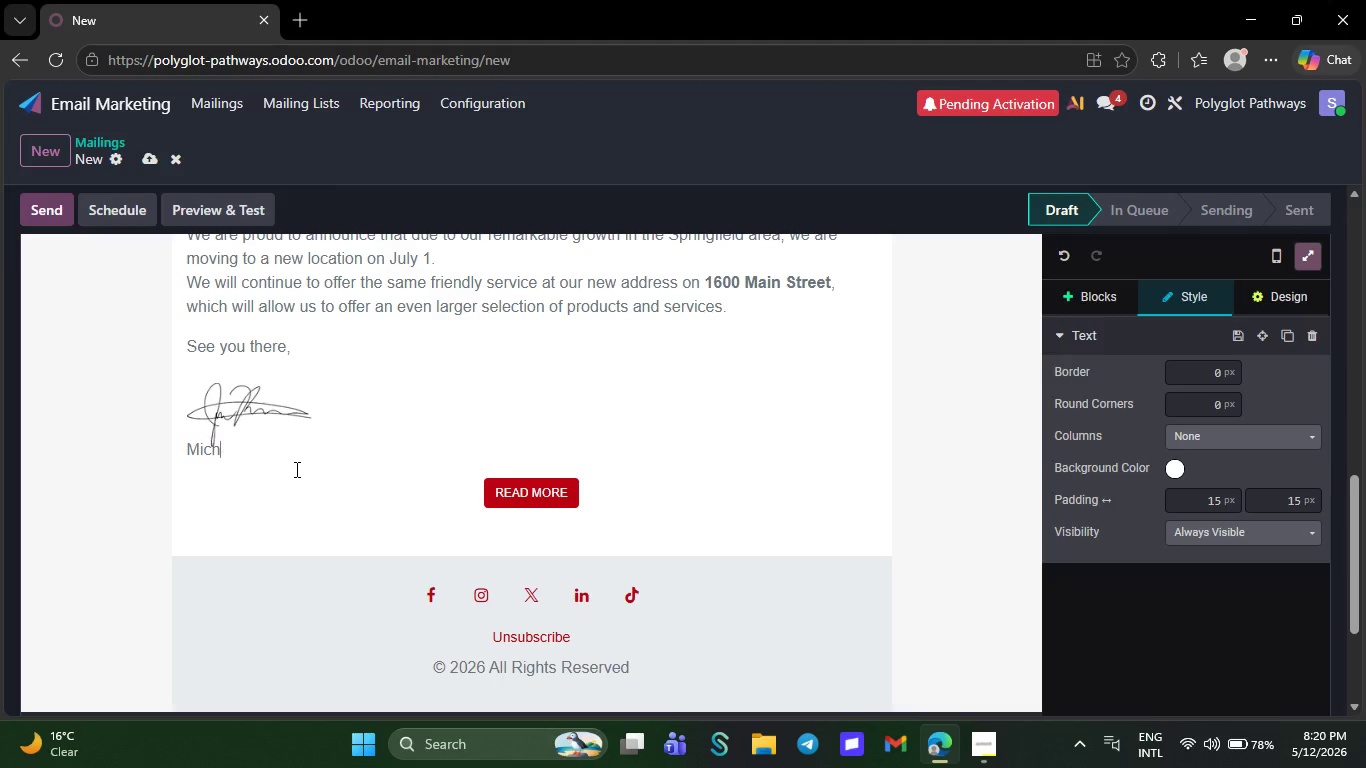 
key(Backspace)
 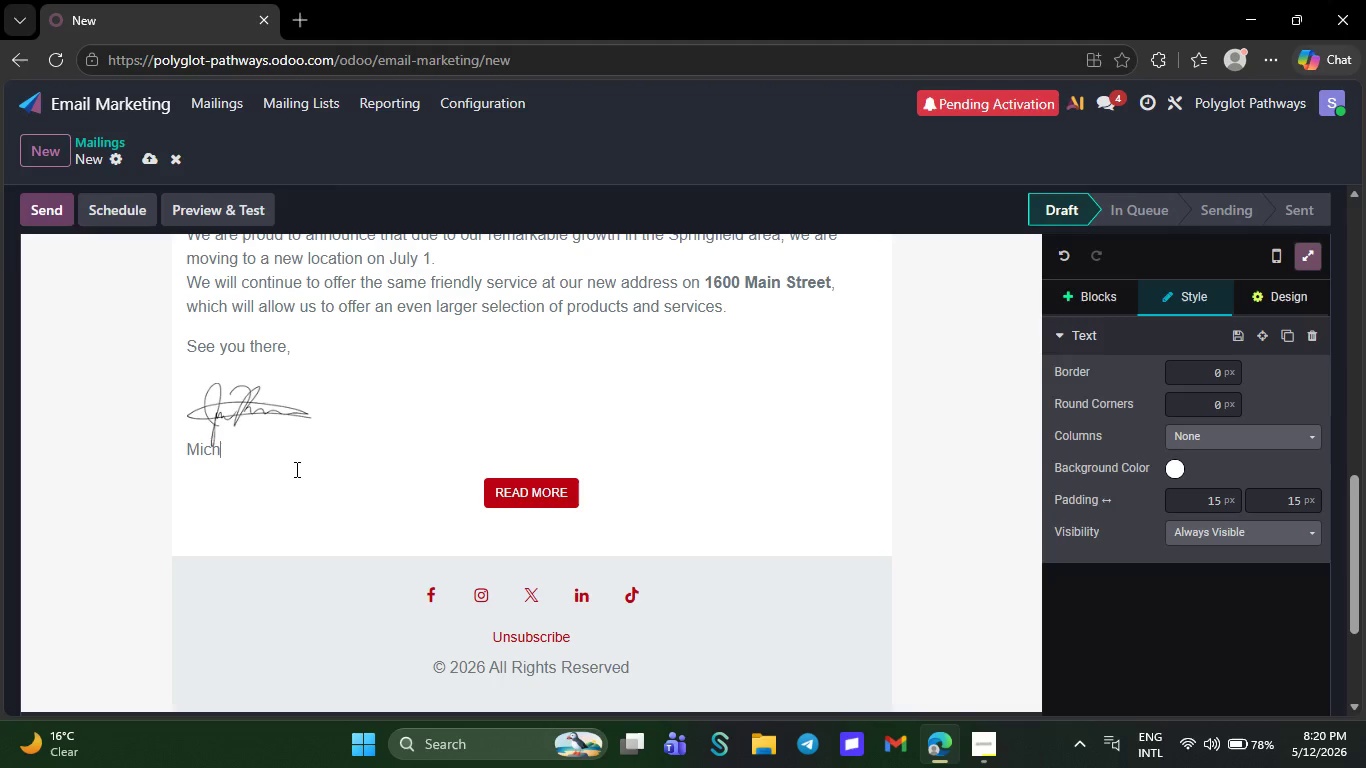 
key(Backspace)
 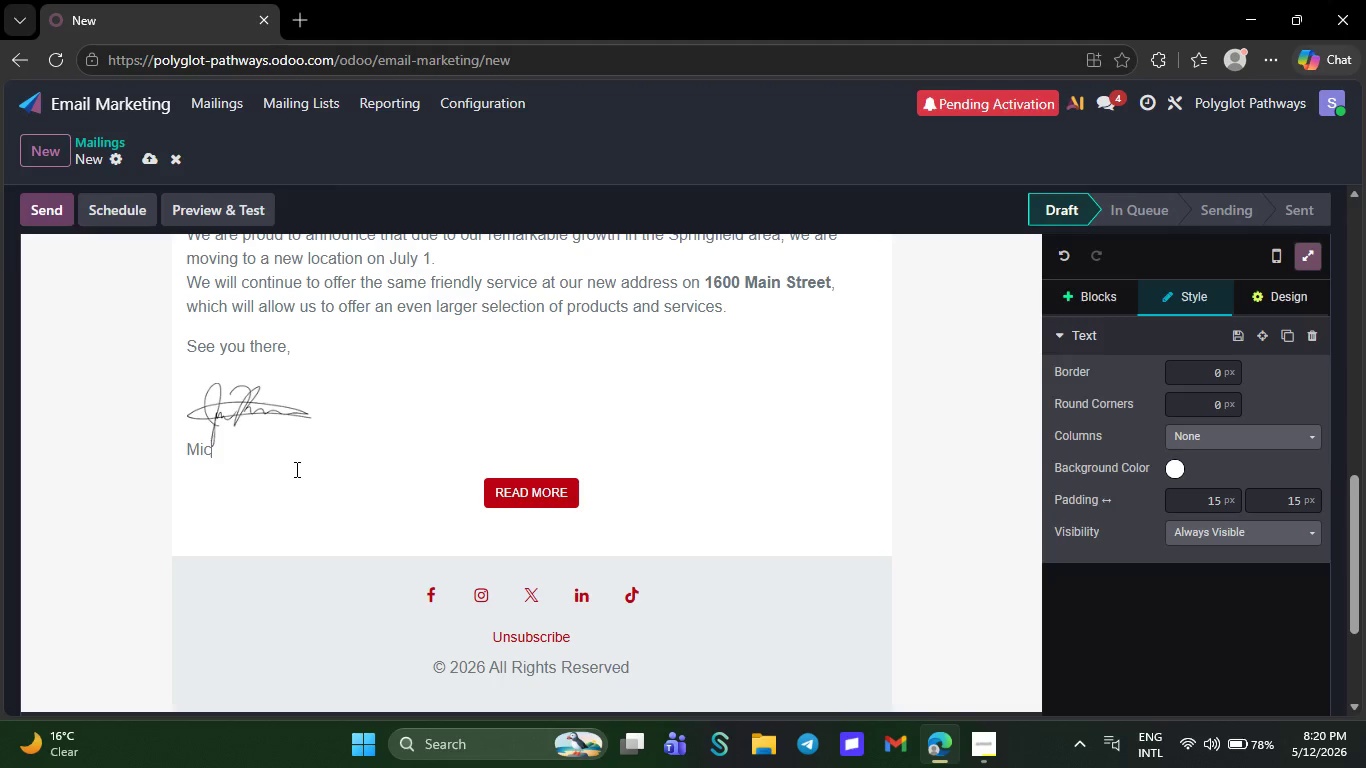 
key(Backspace)
 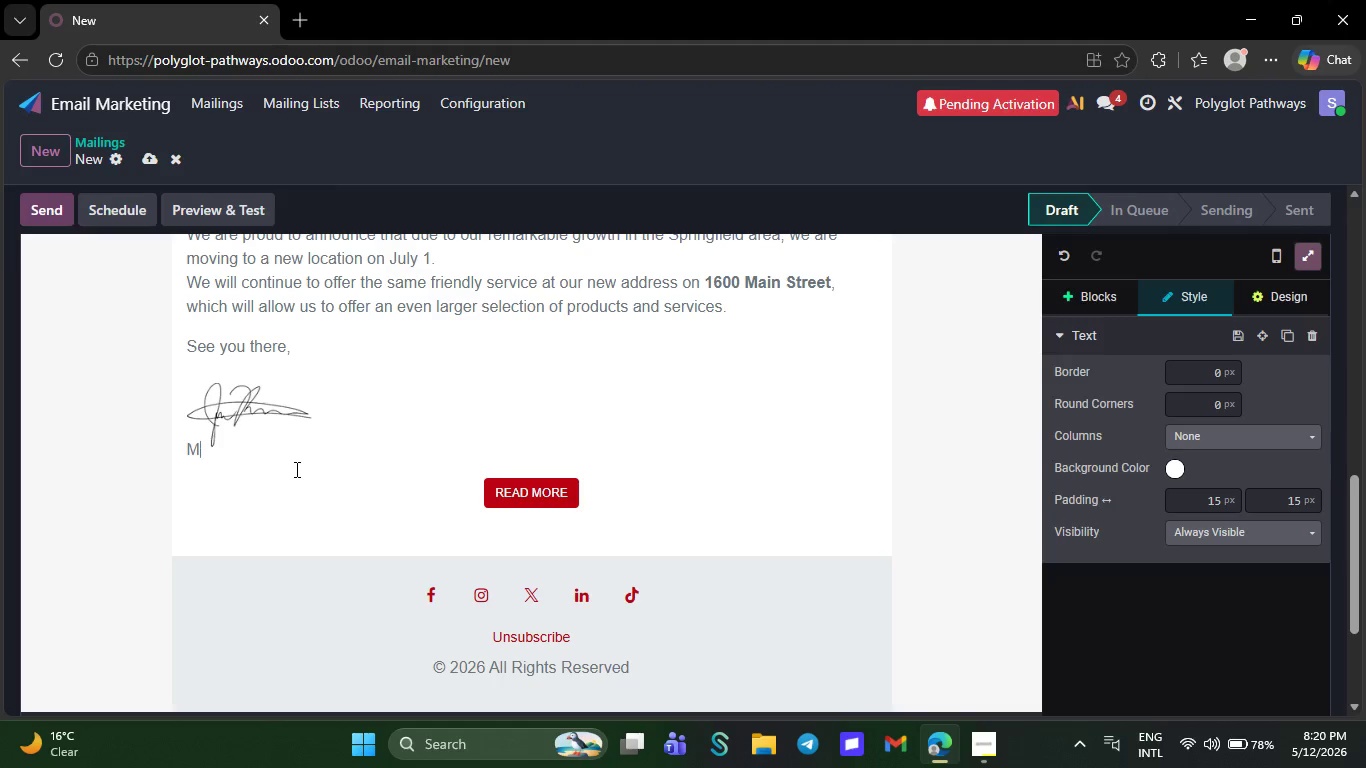 
key(Backspace)
 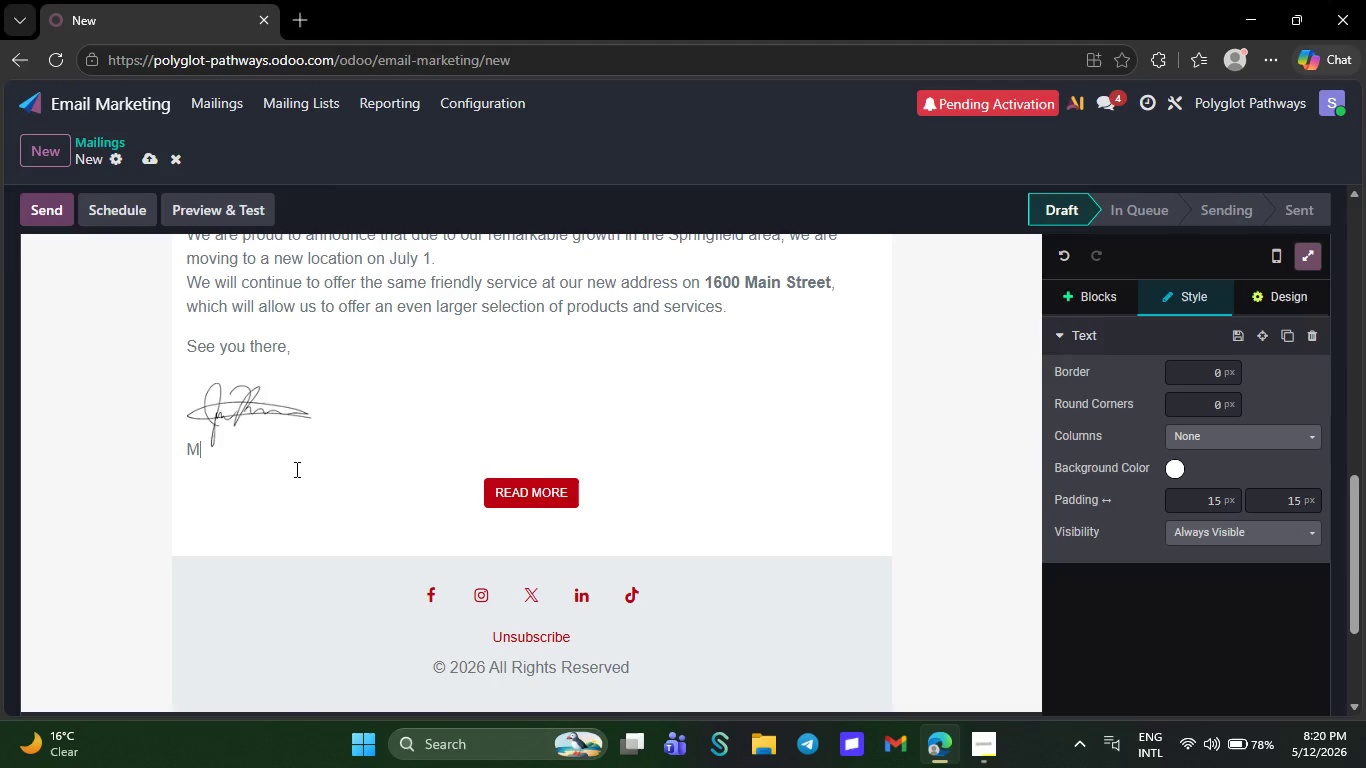 
key(Backspace)
 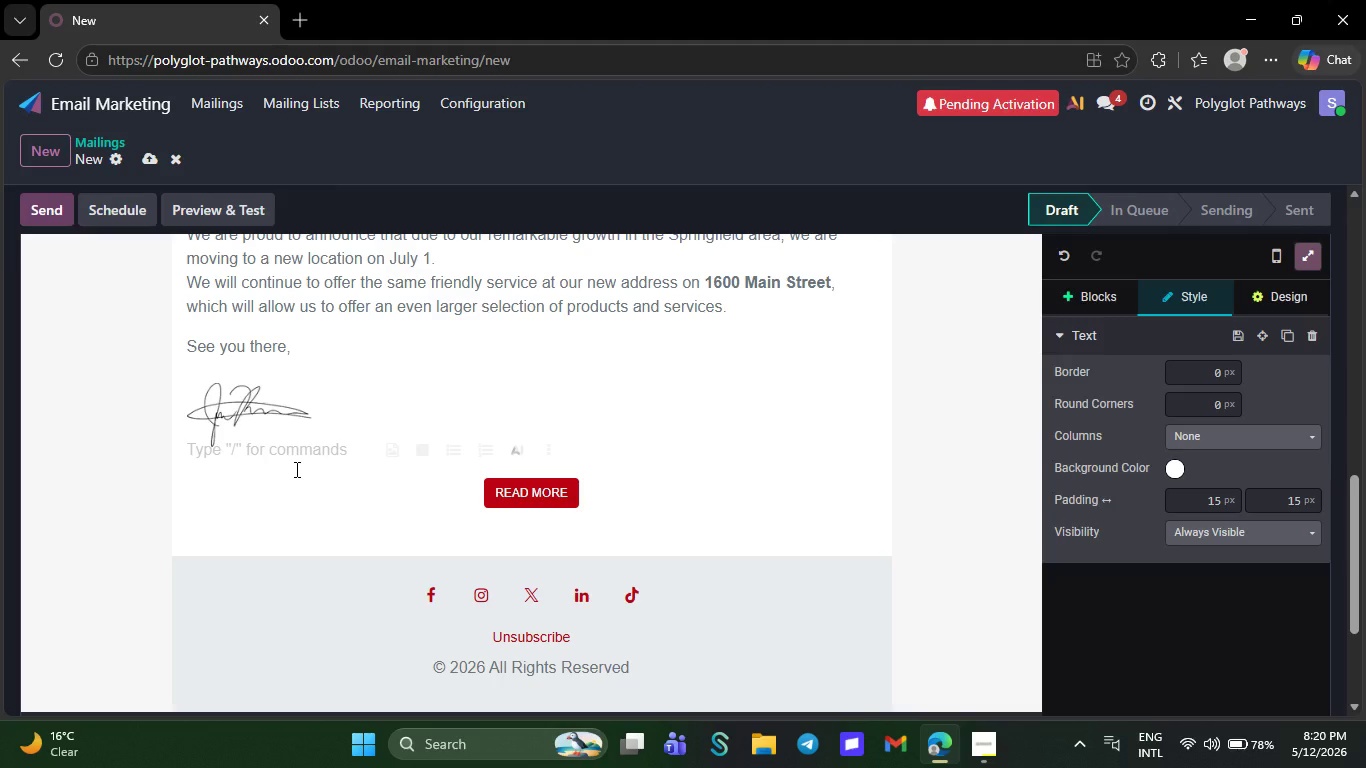 
wait(5.22)
 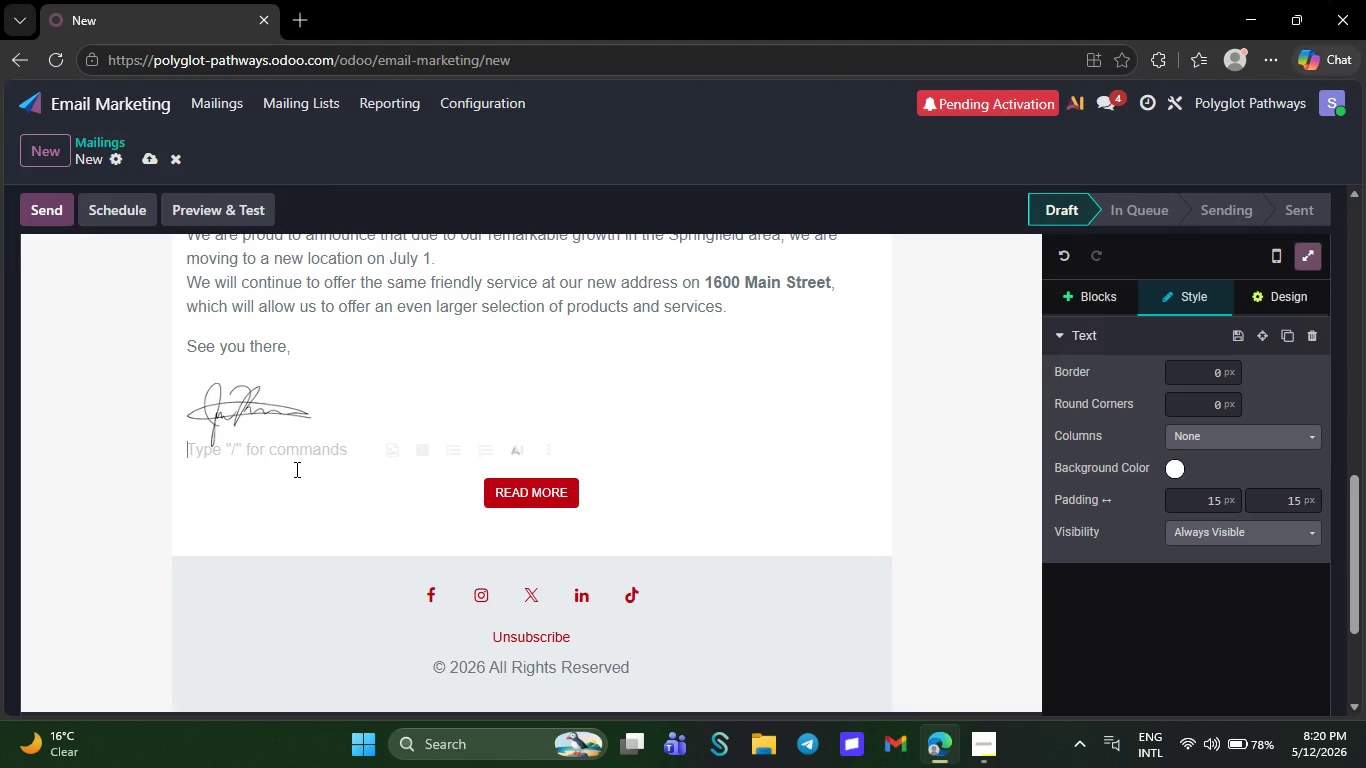 
key(Backspace)
 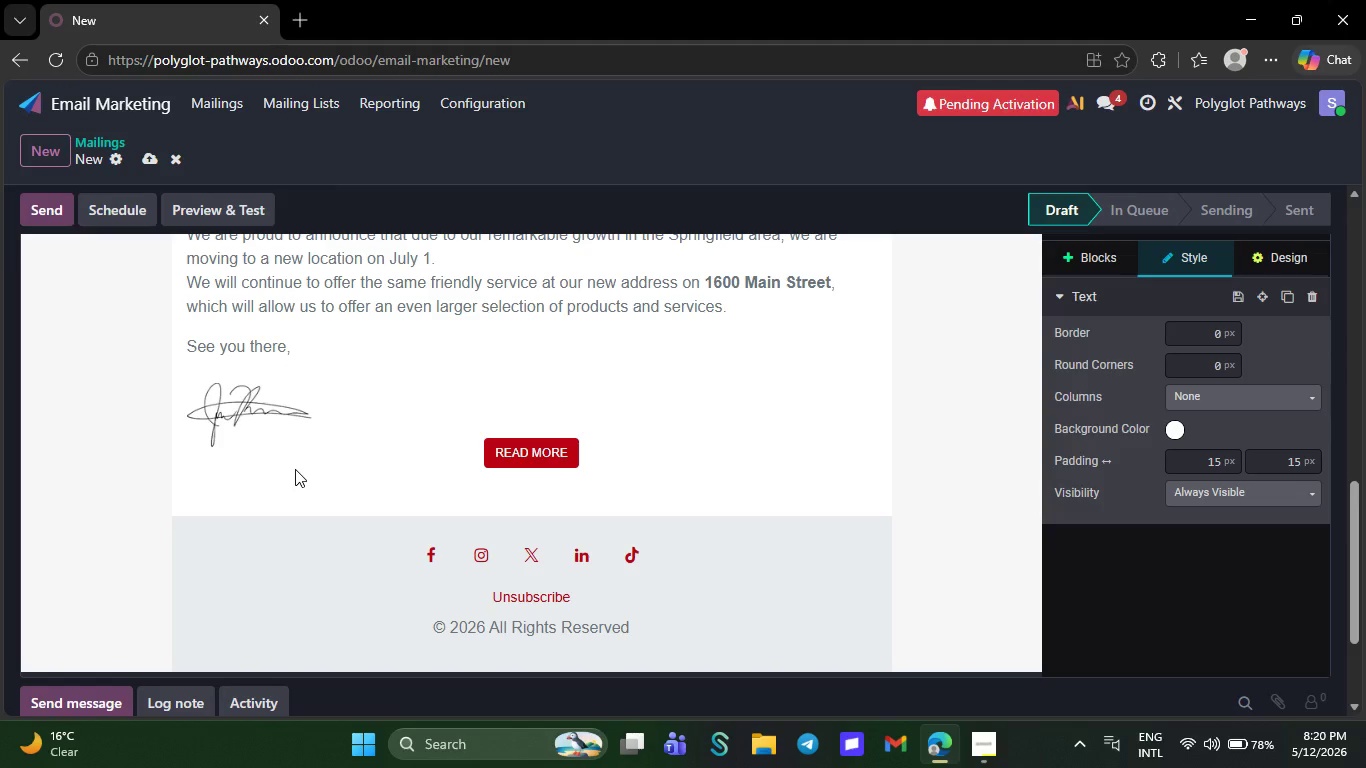 
wait(6.16)
 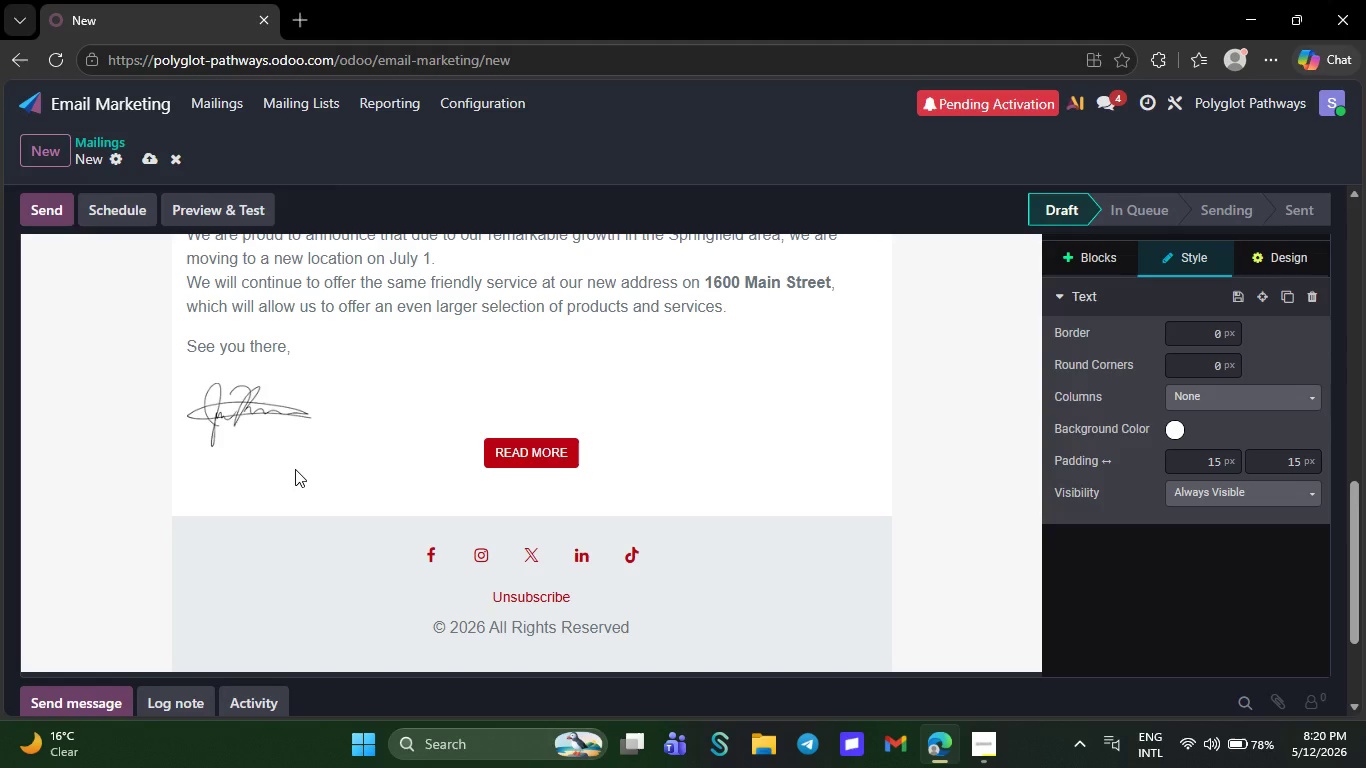 
key(Backspace)
 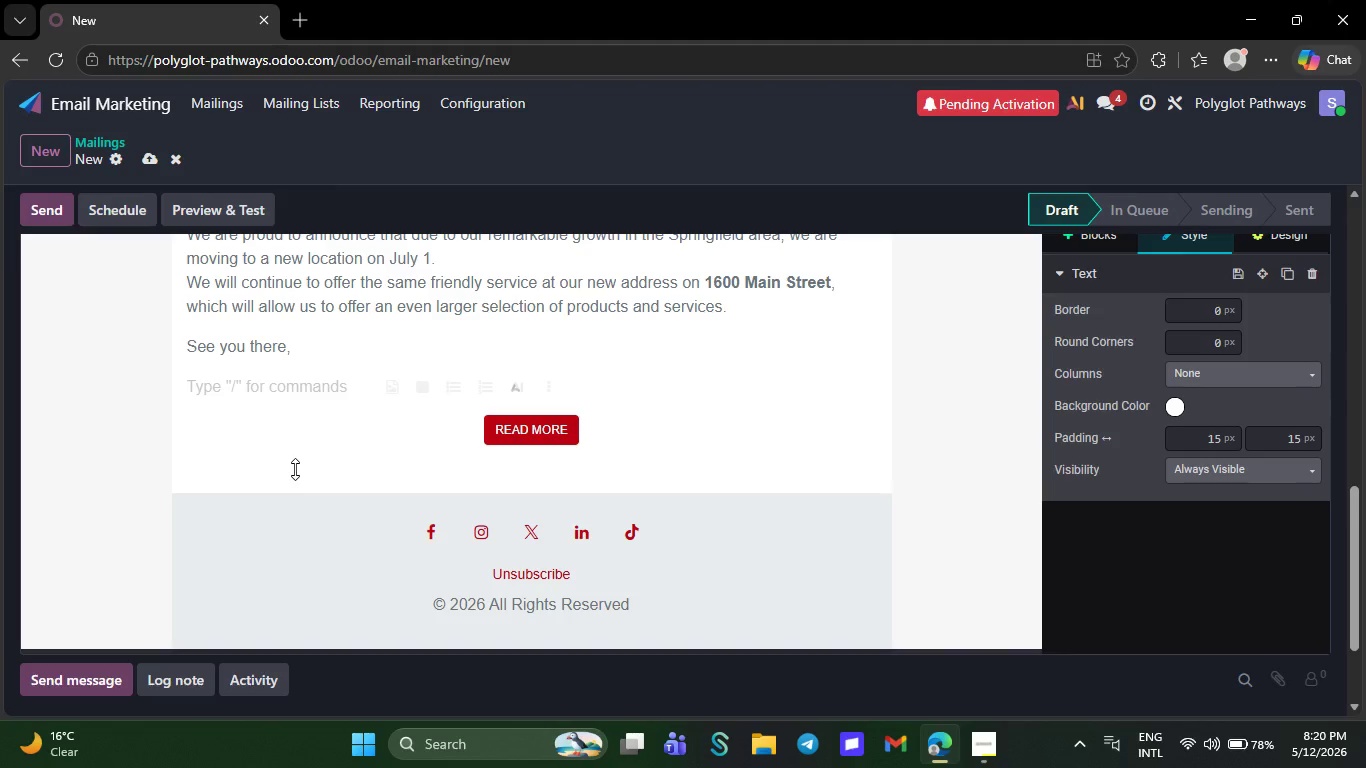 
wait(12.94)
 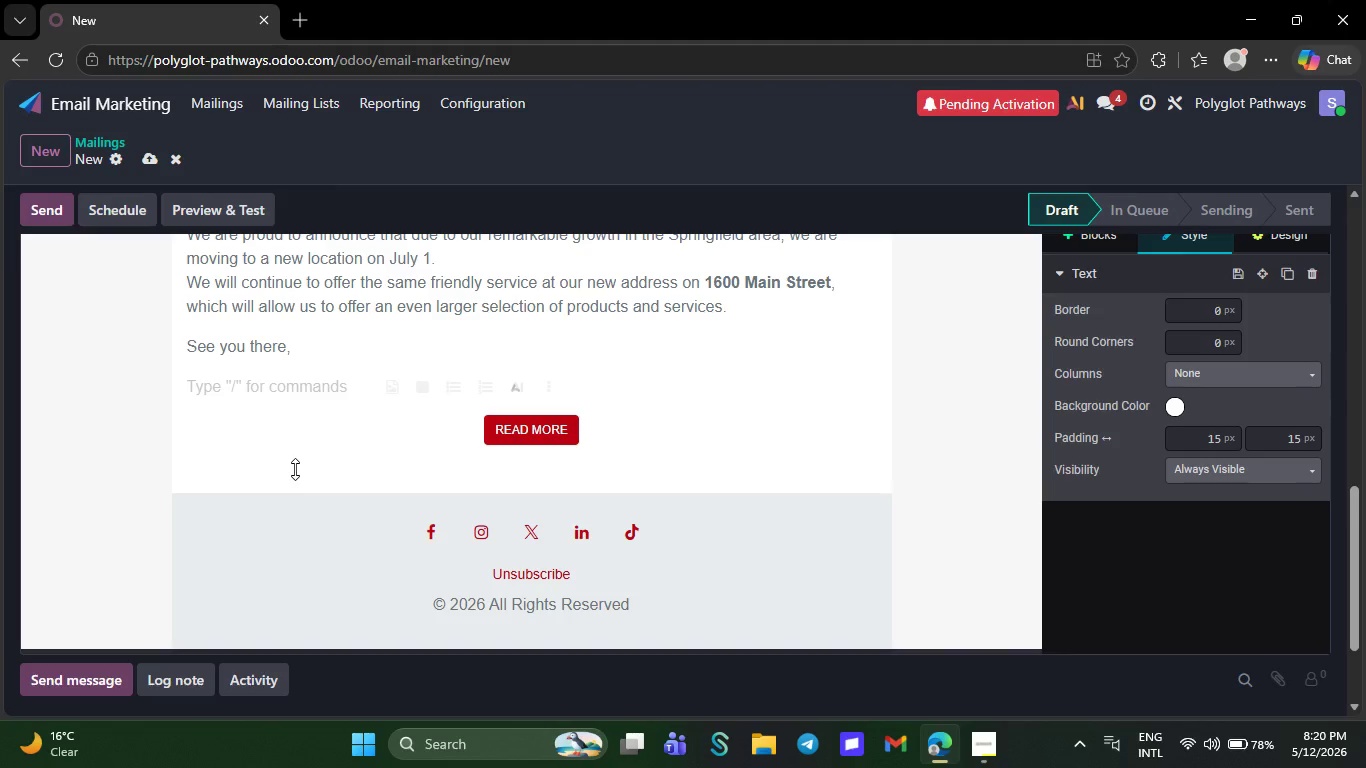 
key(Backspace)
 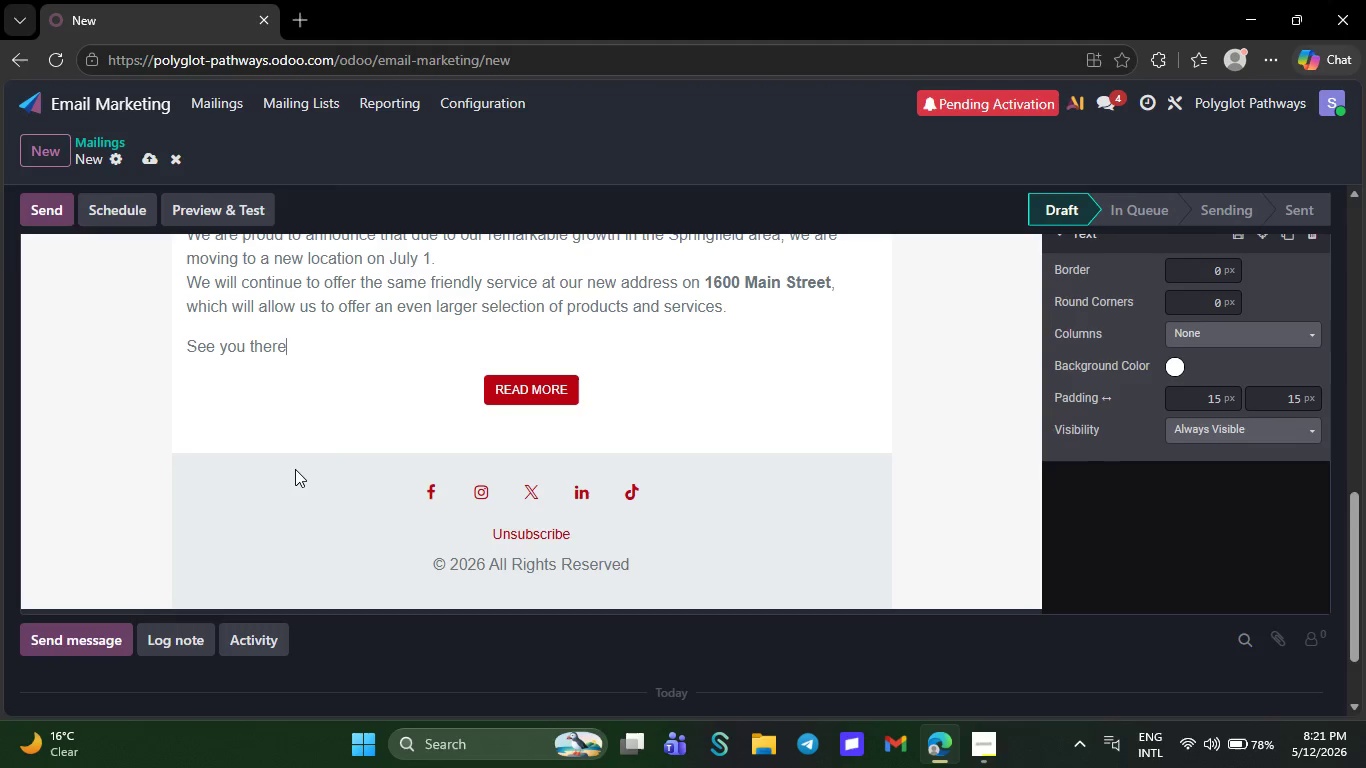 
key(Backspace)
 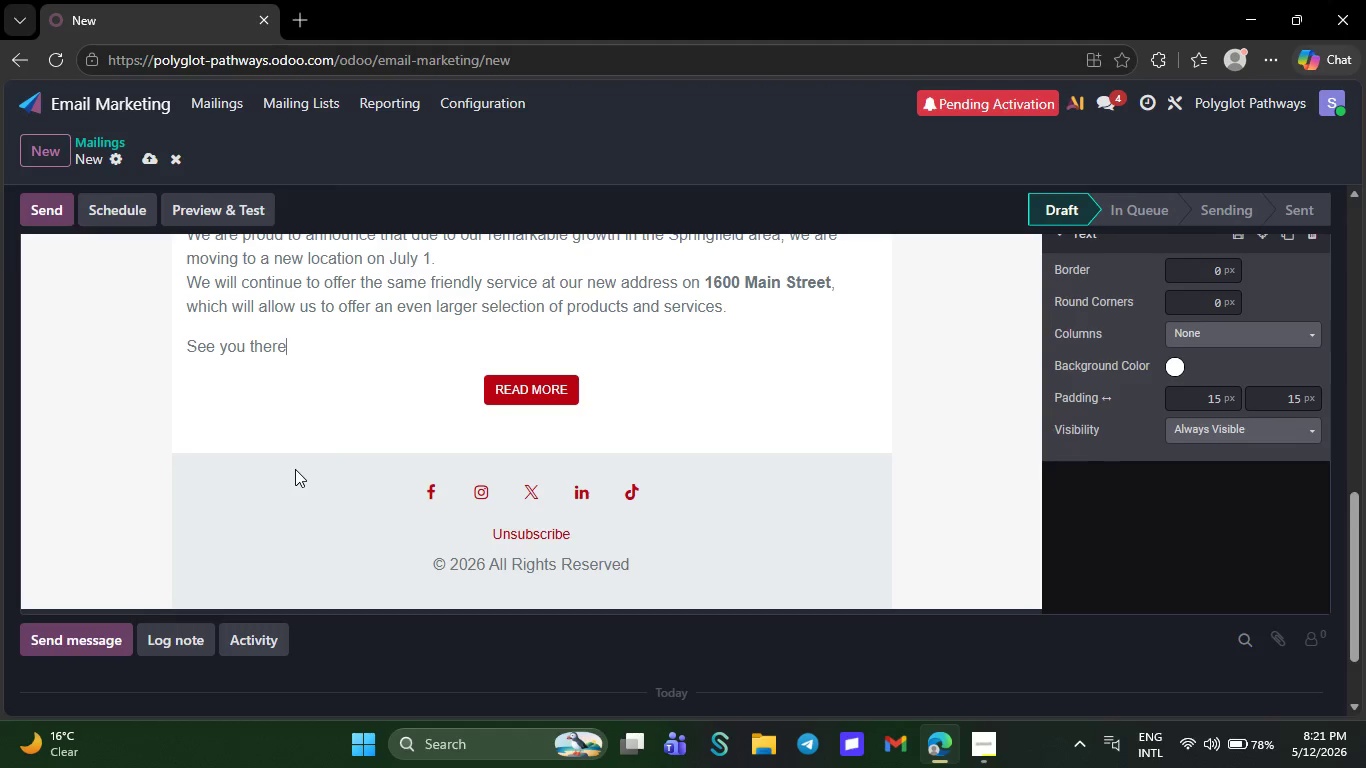 
key(Backspace)
 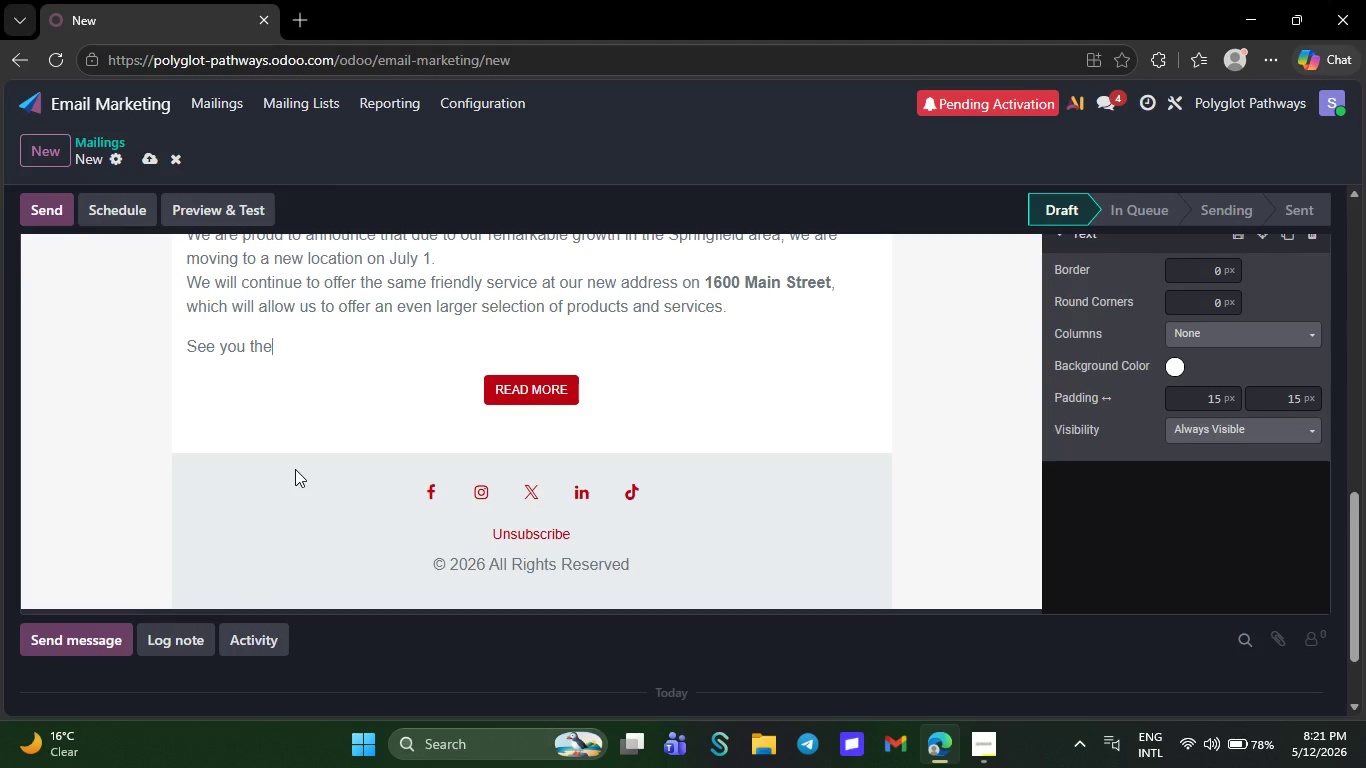 
key(Backspace)
 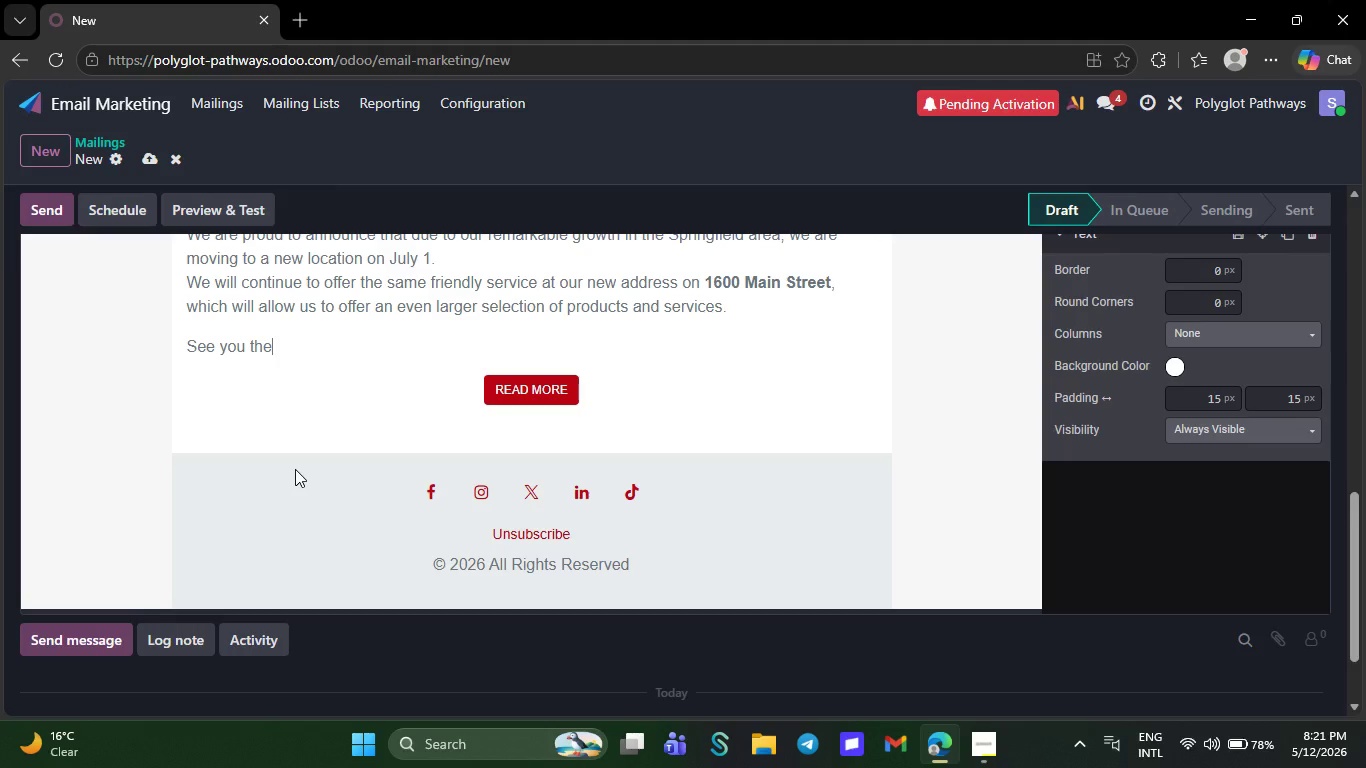 
key(Backspace)
 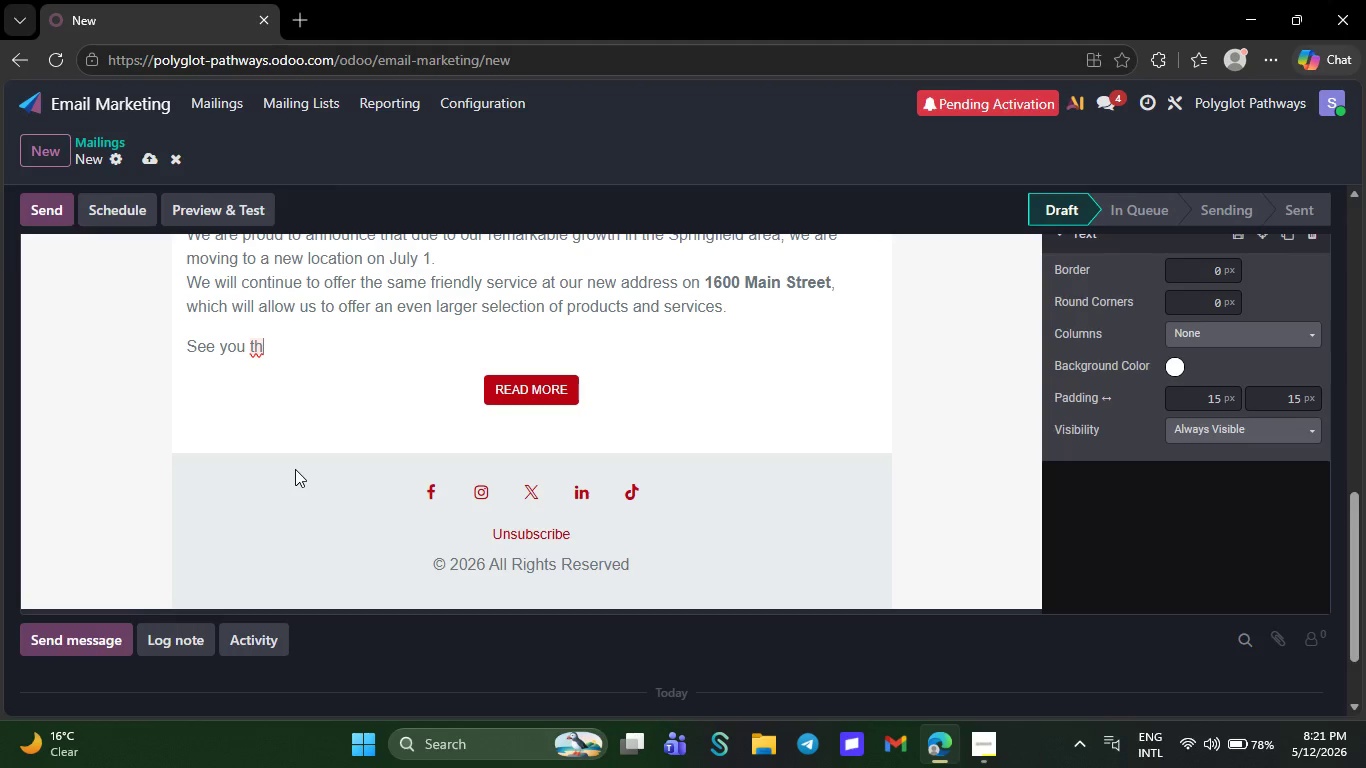 
wait(5.33)
 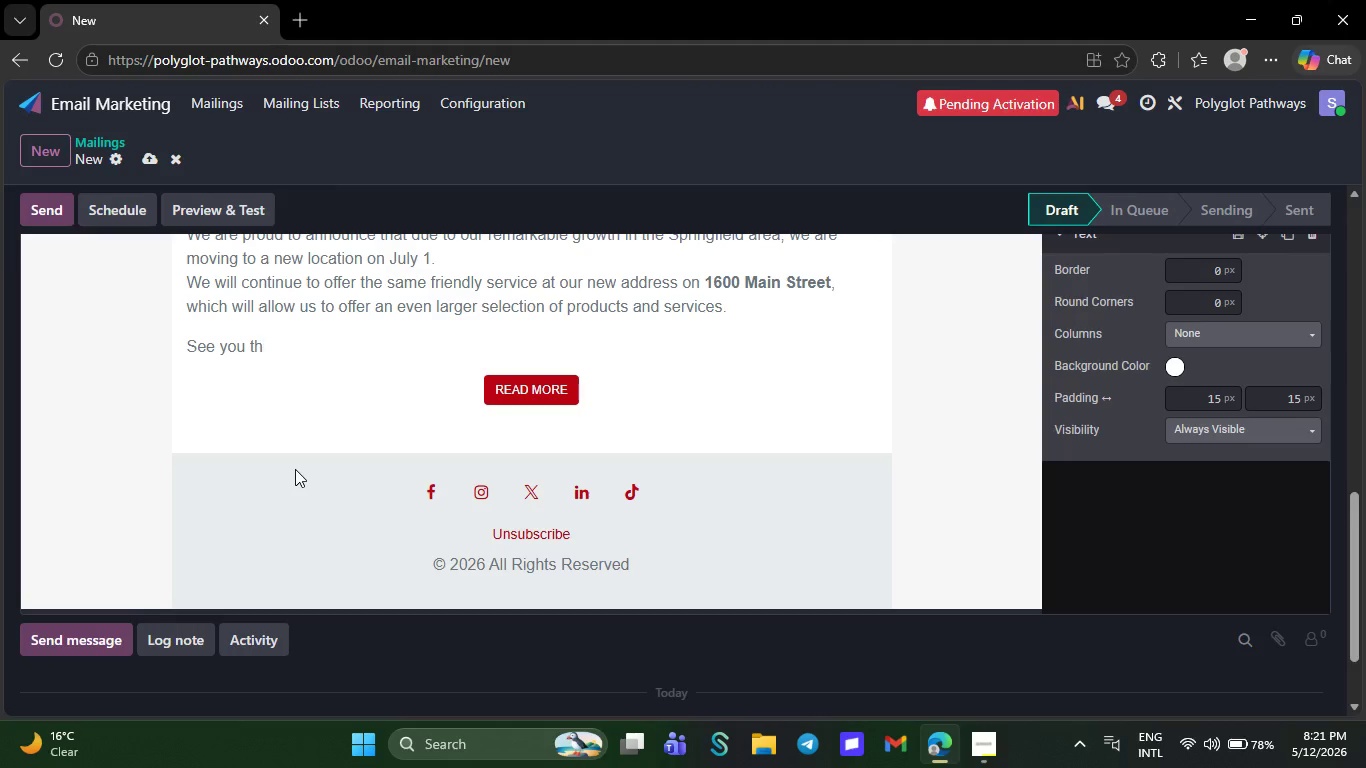 
key(Backspace)
 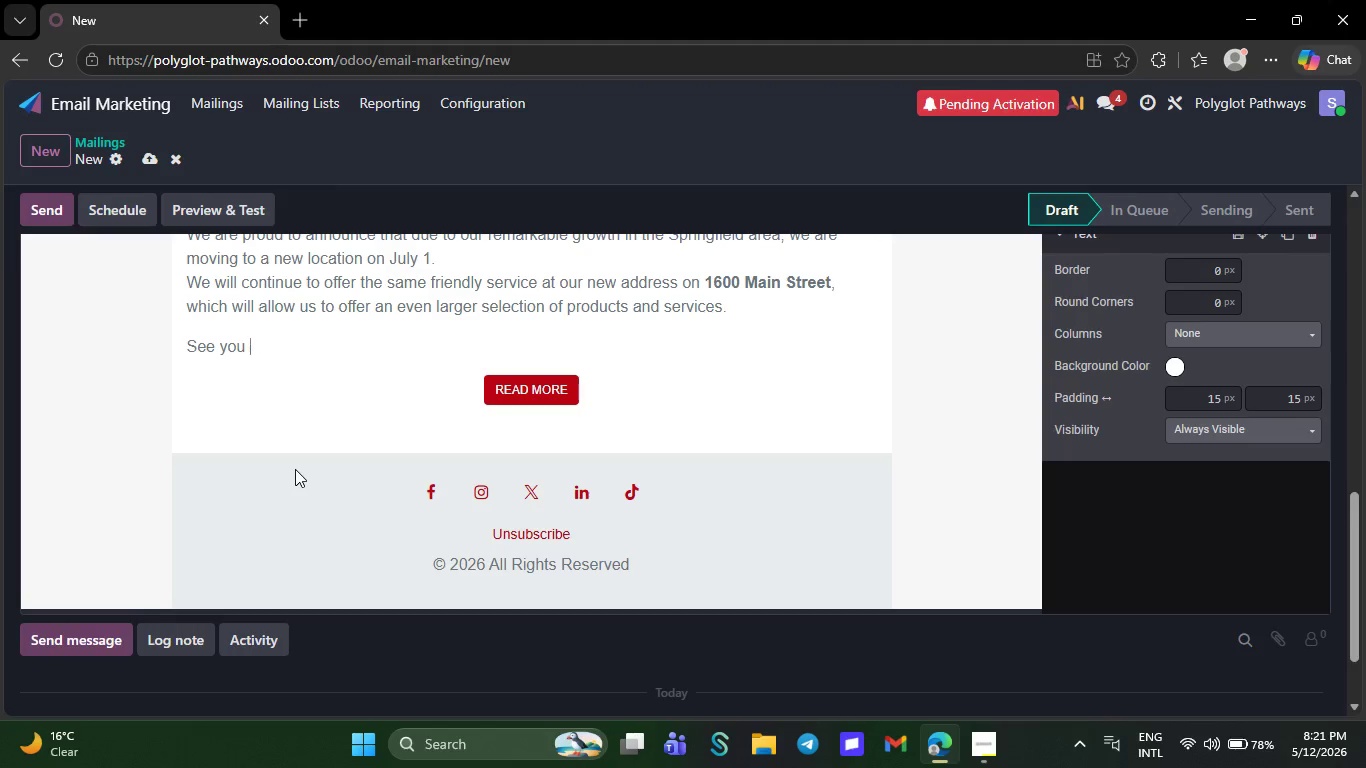 
key(Backspace)
 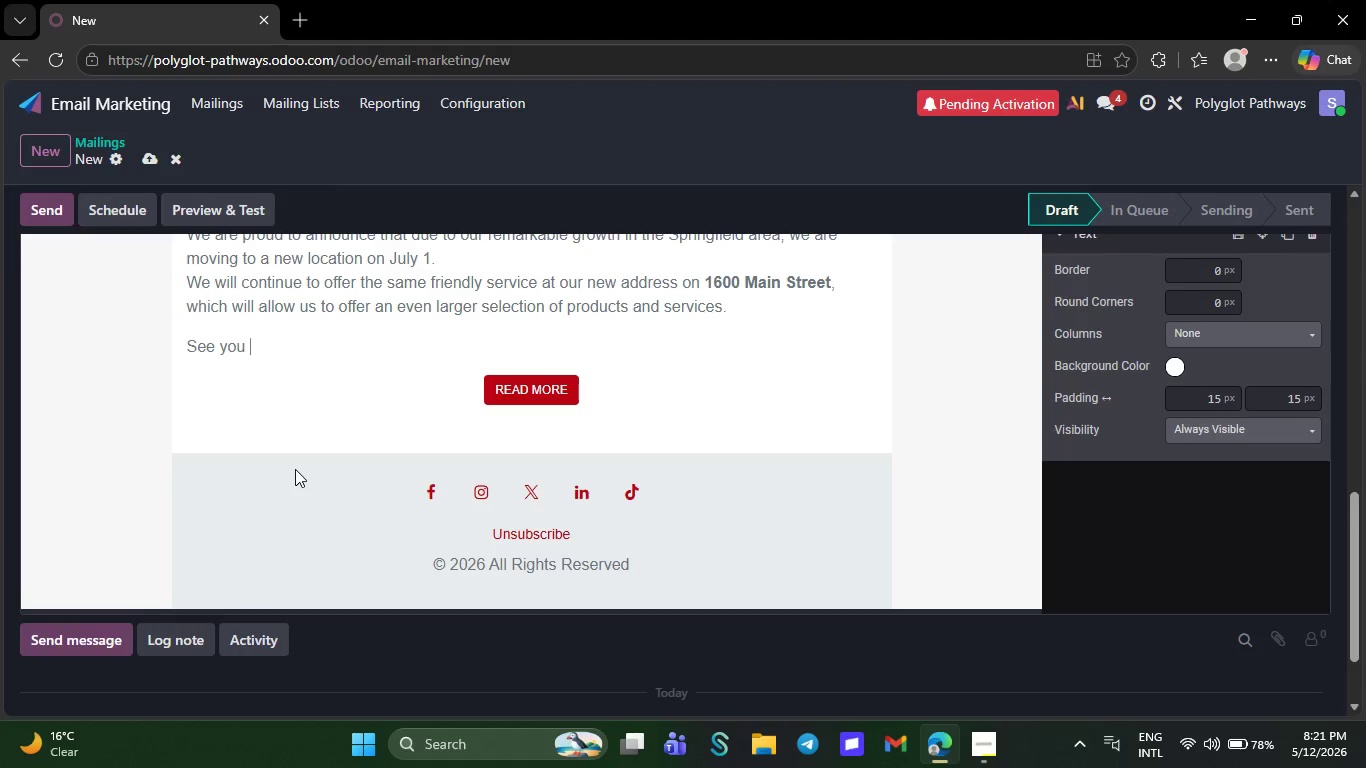 
key(Backspace)
 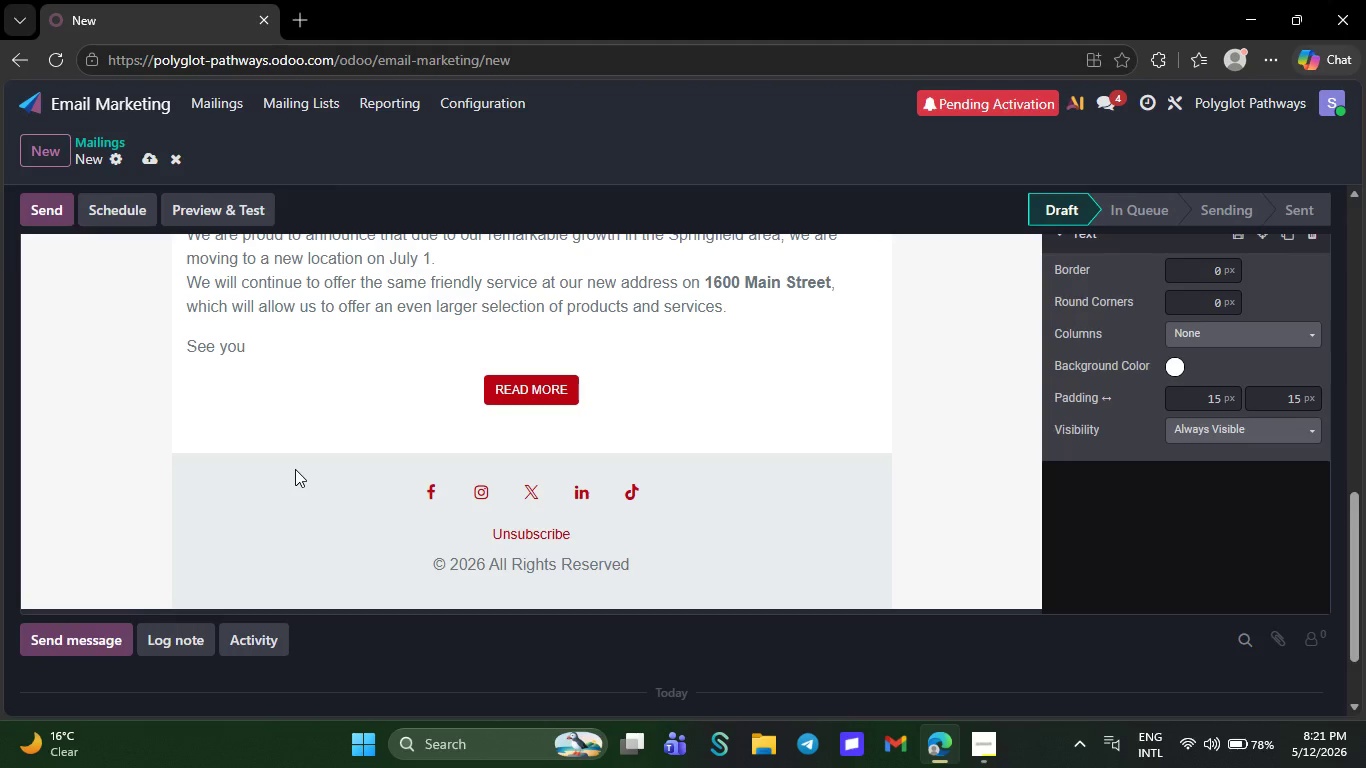 
key(Backspace)
 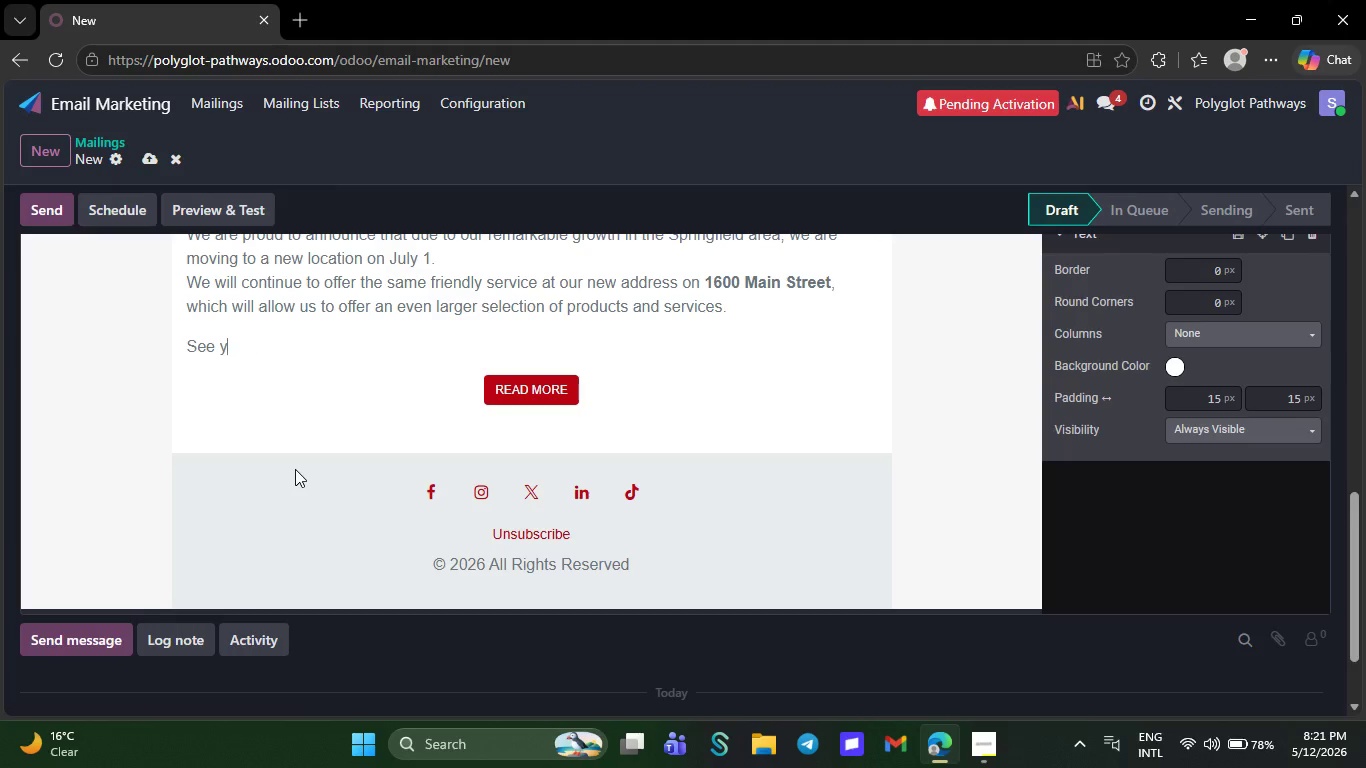 
key(Backspace)
 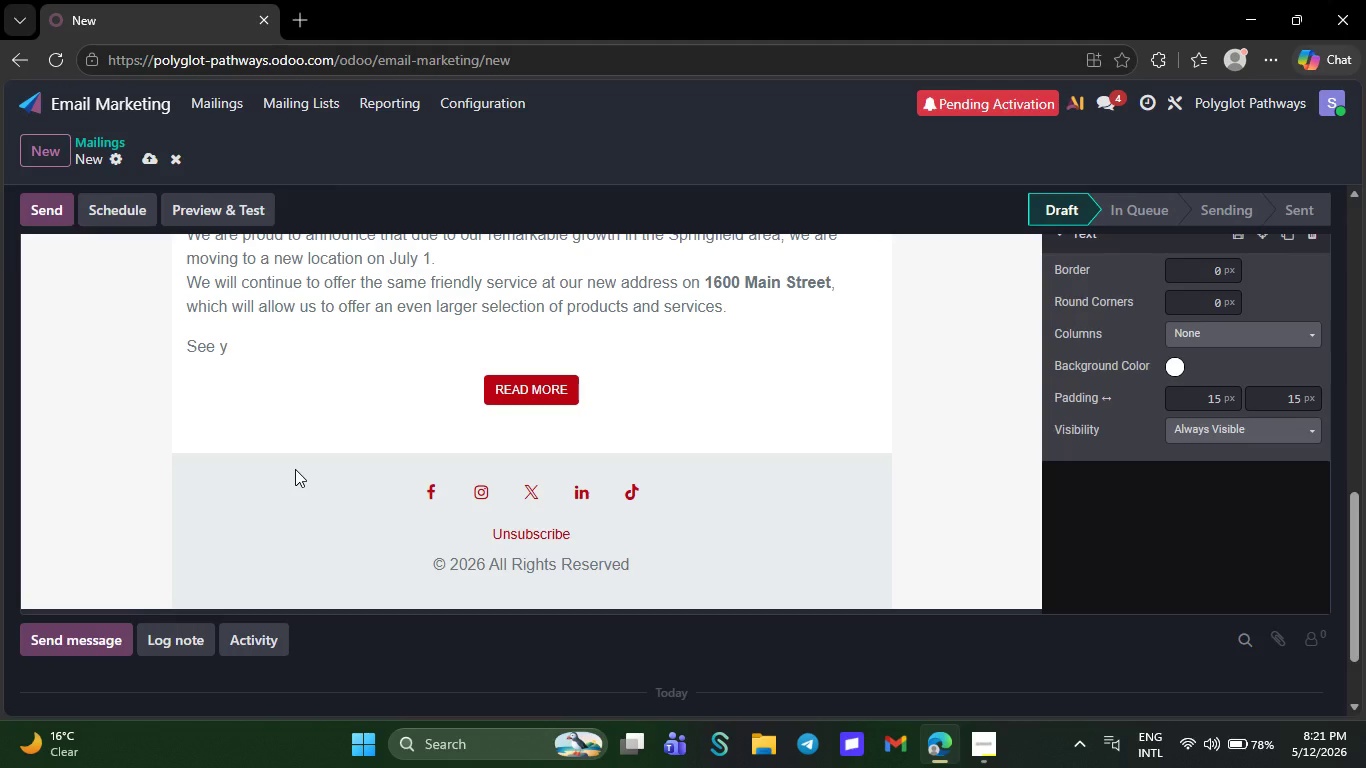 
key(Backspace)
 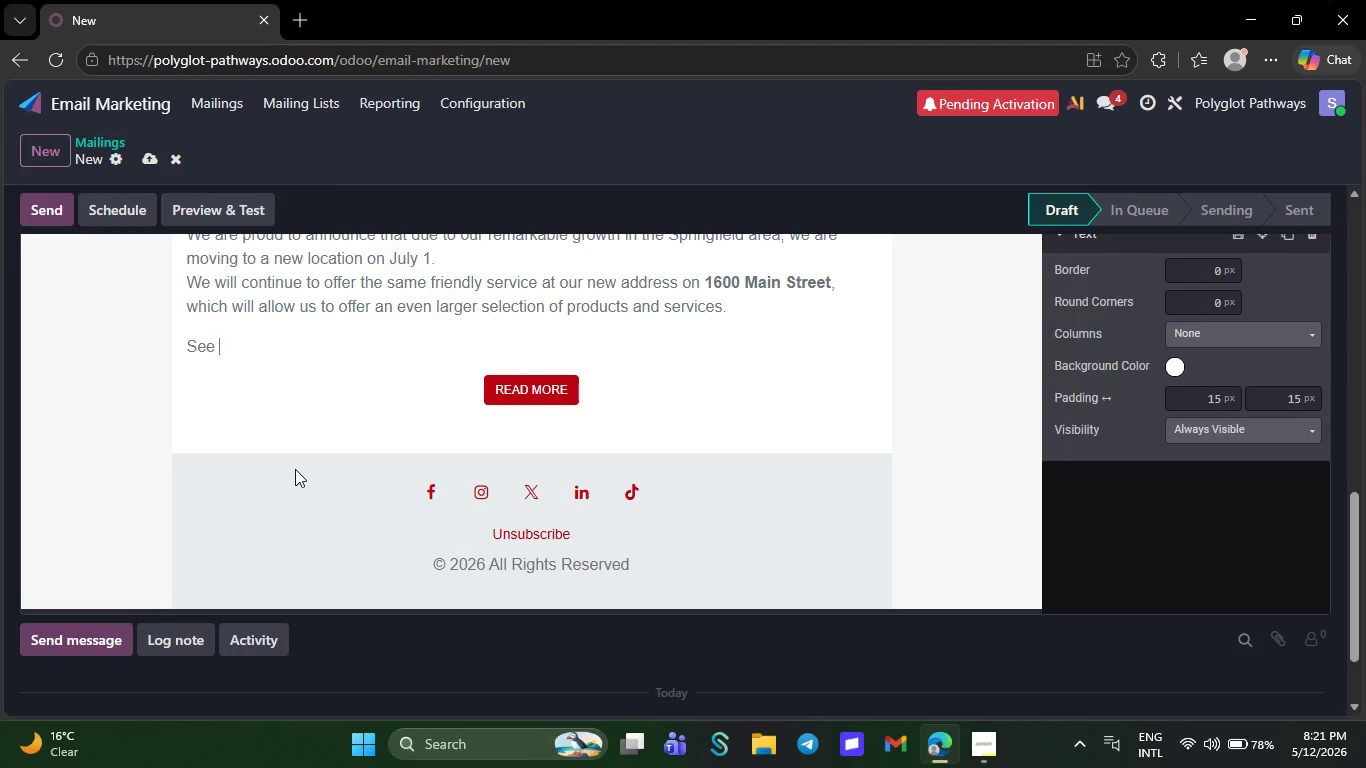 
key(Backspace)
 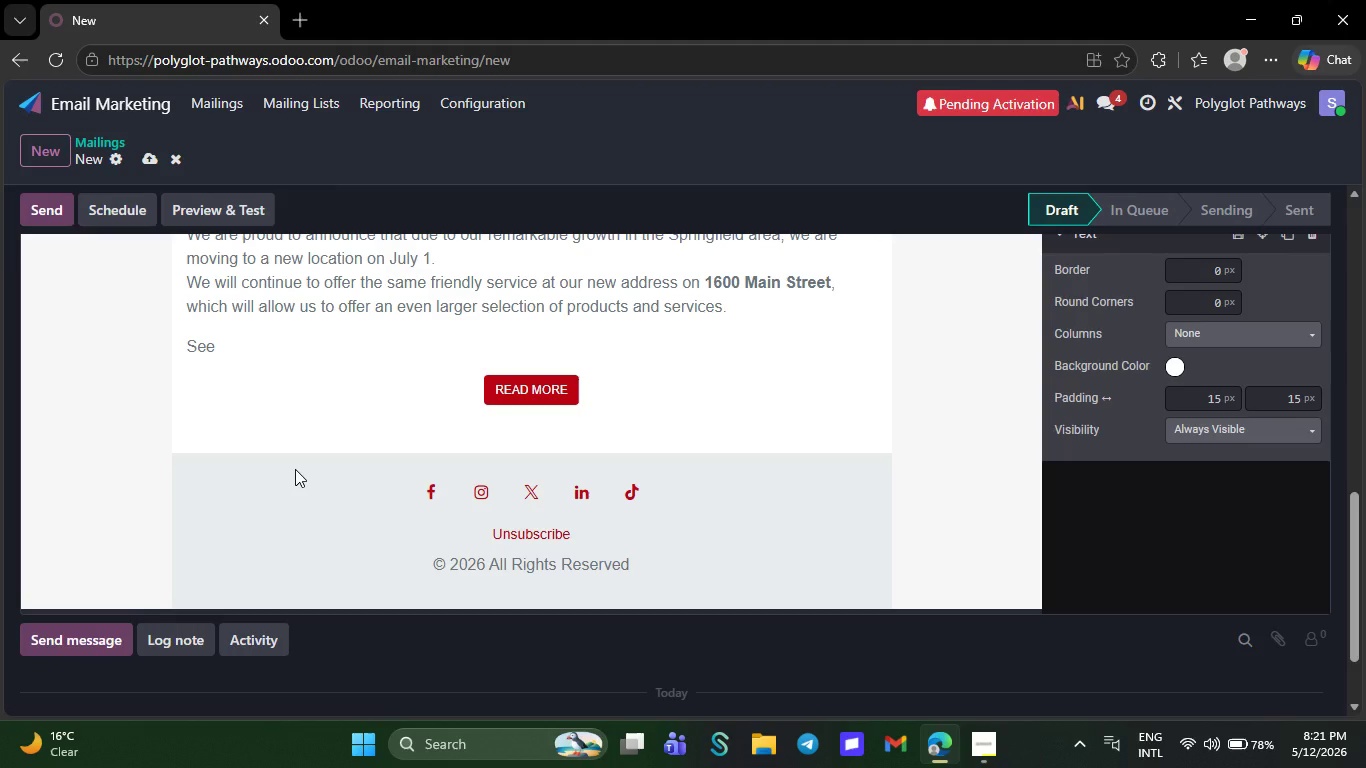 
key(Backspace)
 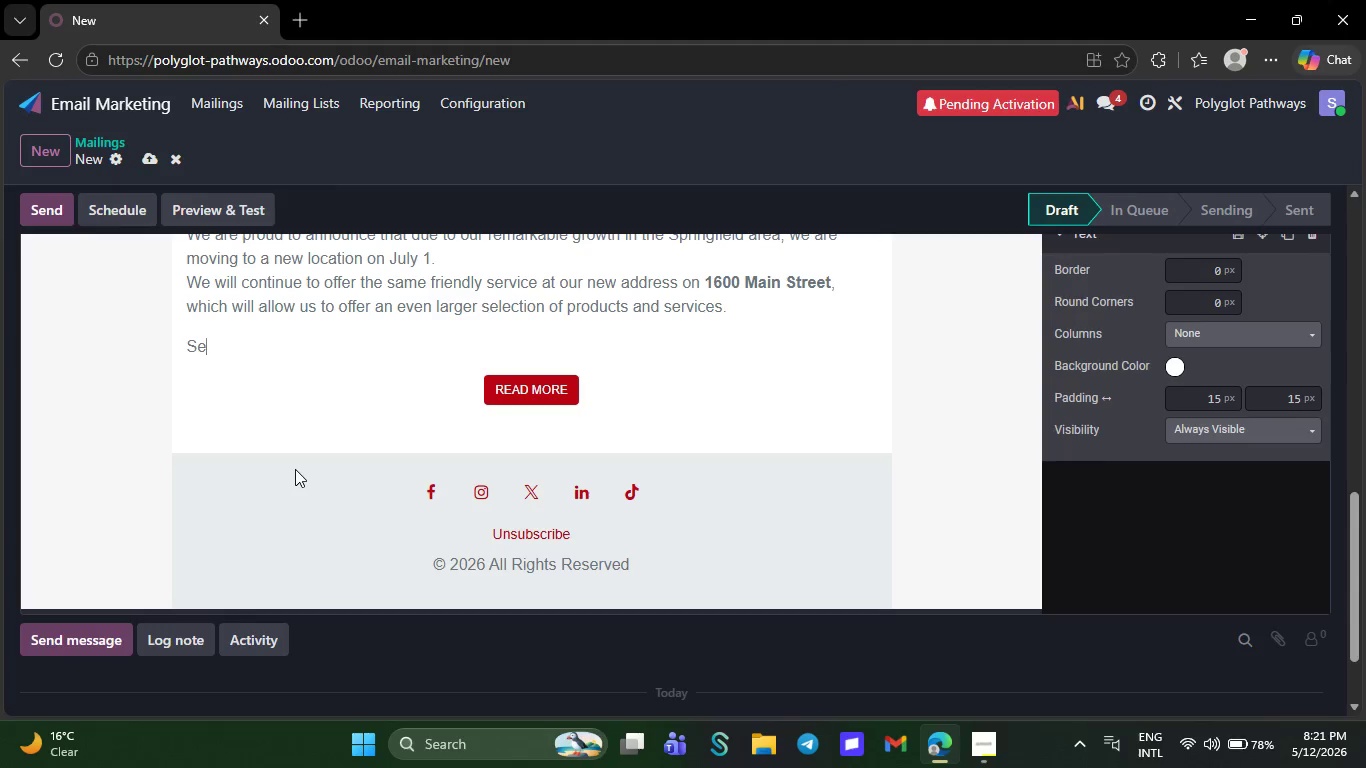 
key(Backspace)
 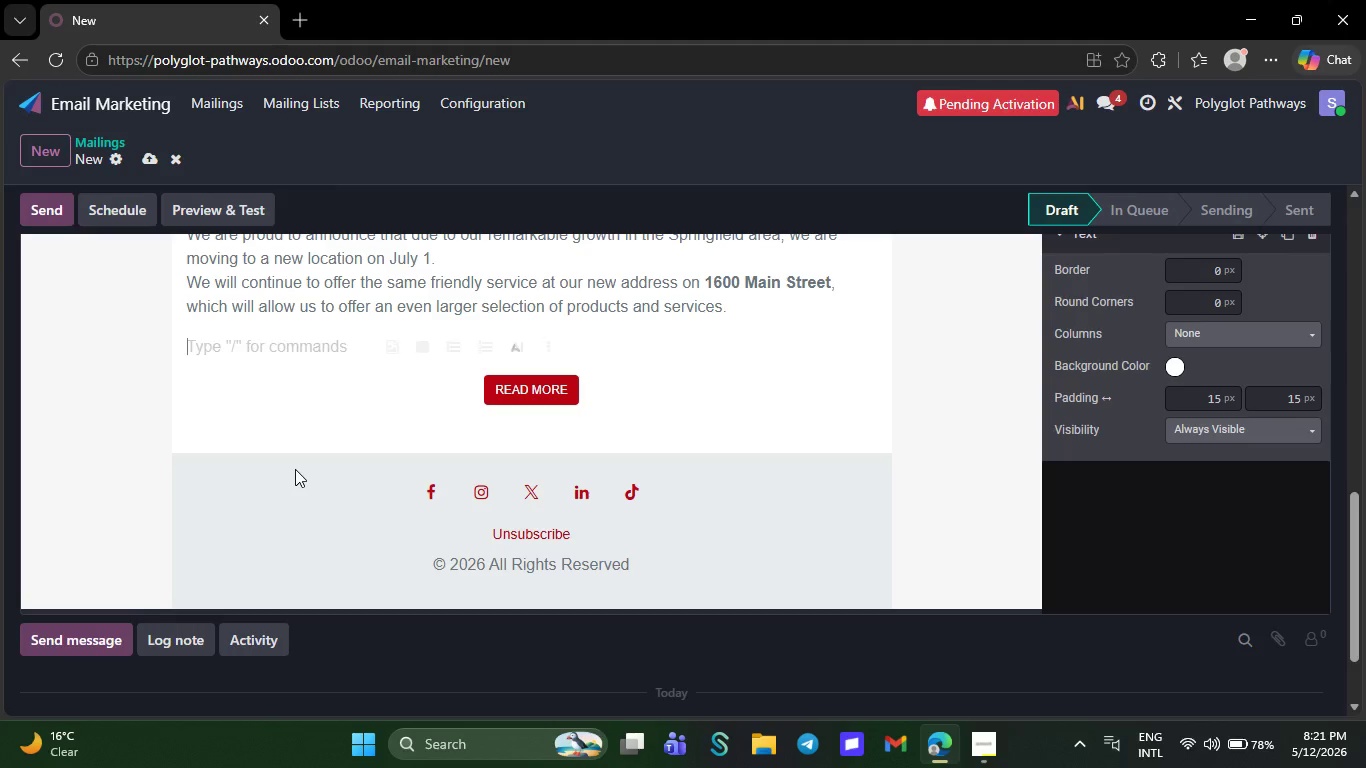 
key(Backspace)
 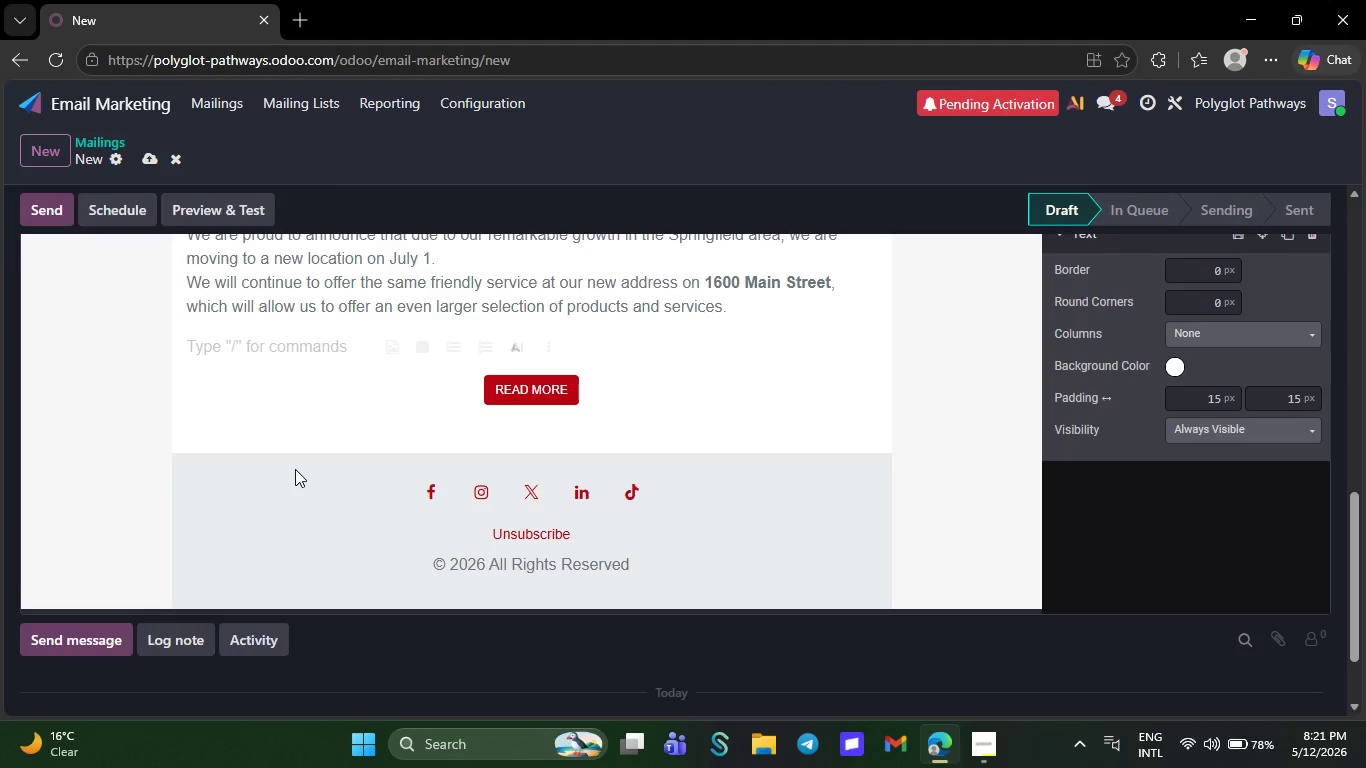 
key(Backspace)
 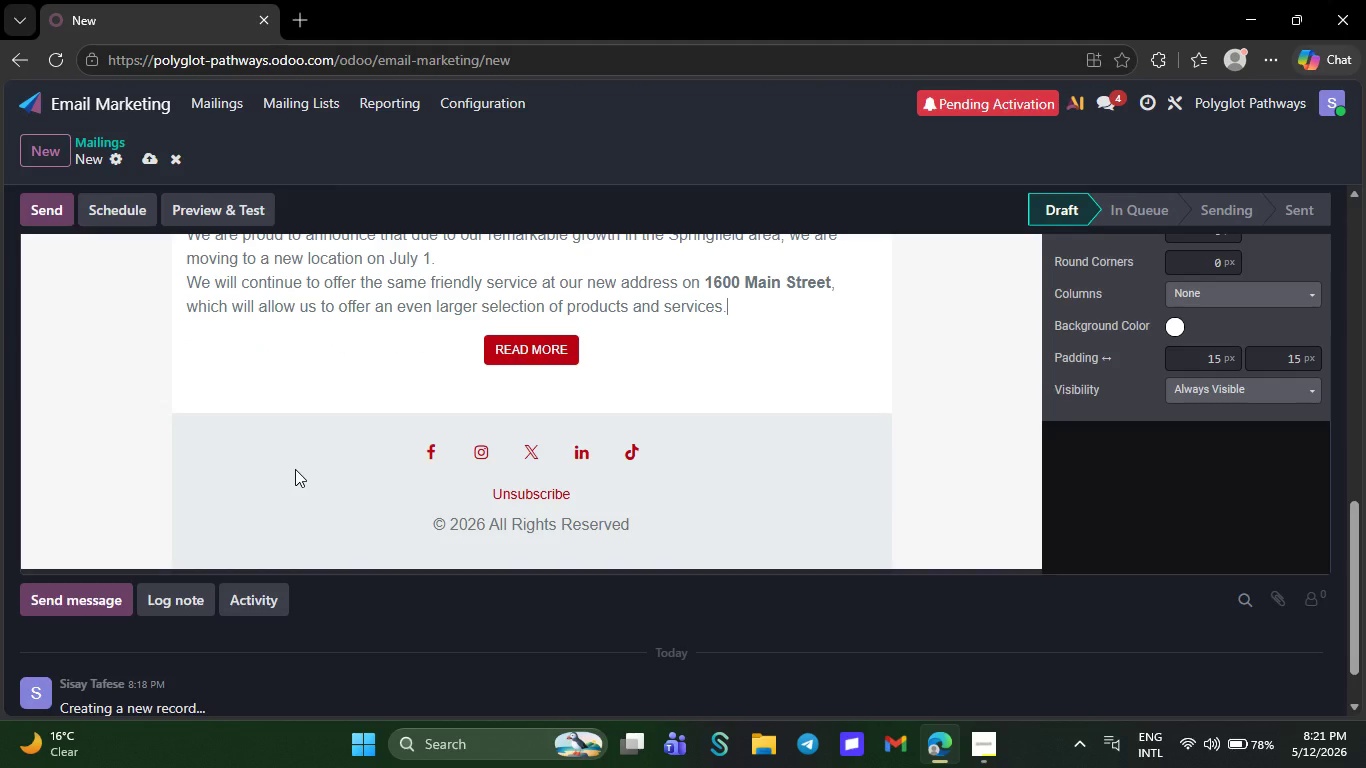 
wait(9.33)
 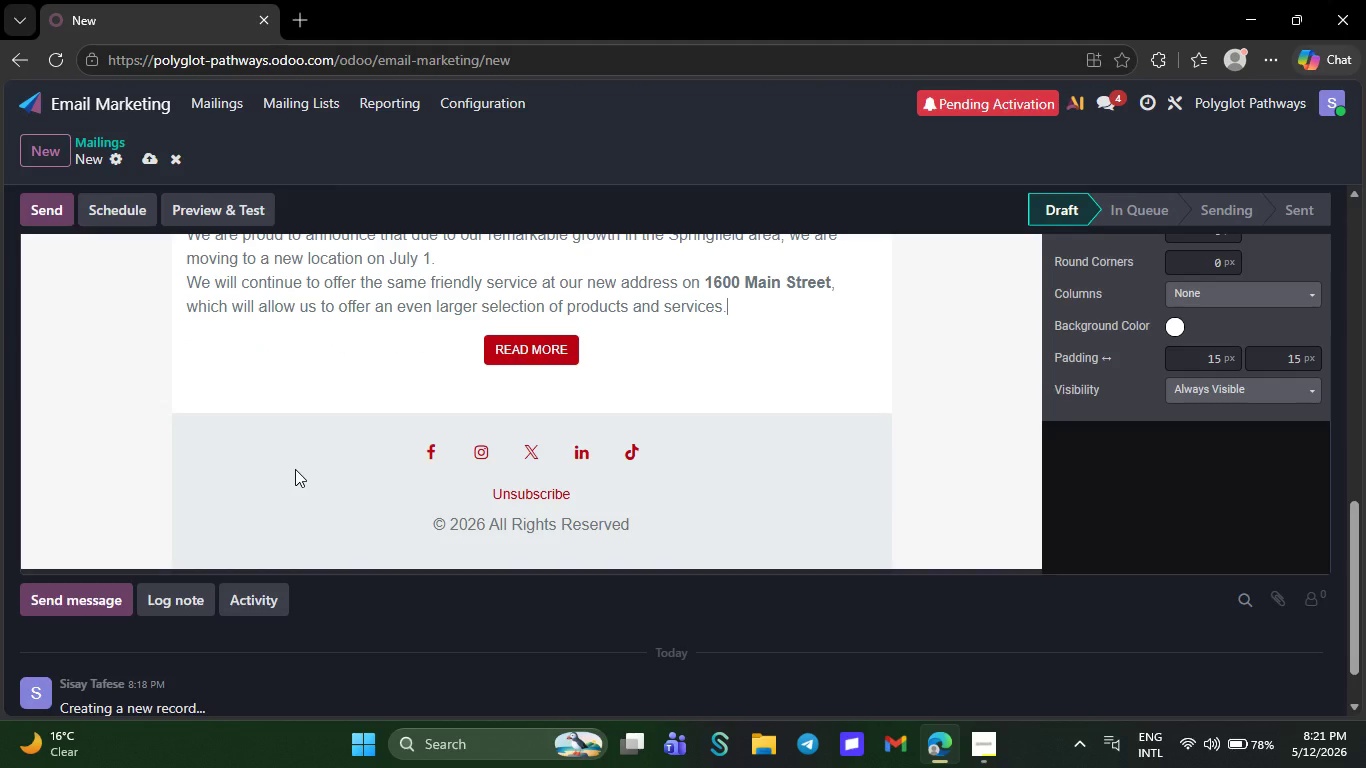 
key(Backspace)
 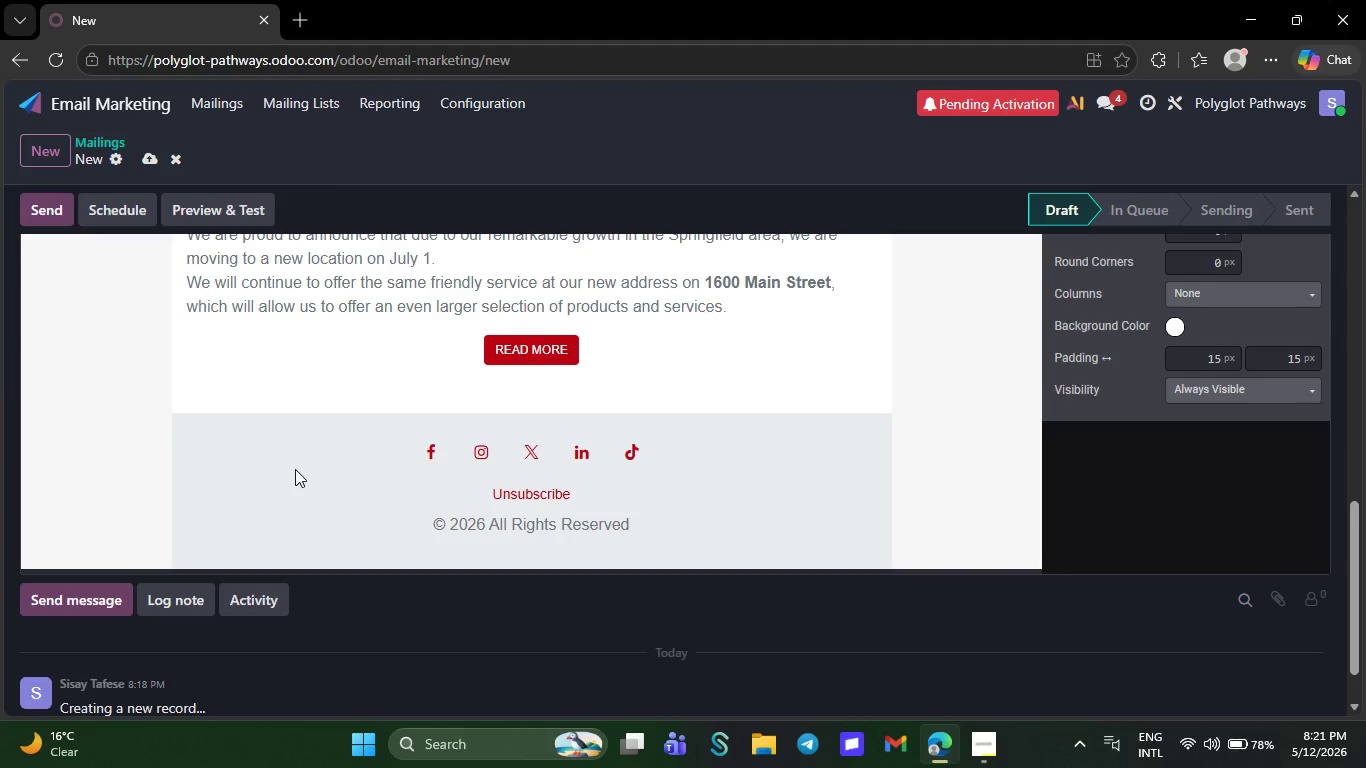 
wait(6.48)
 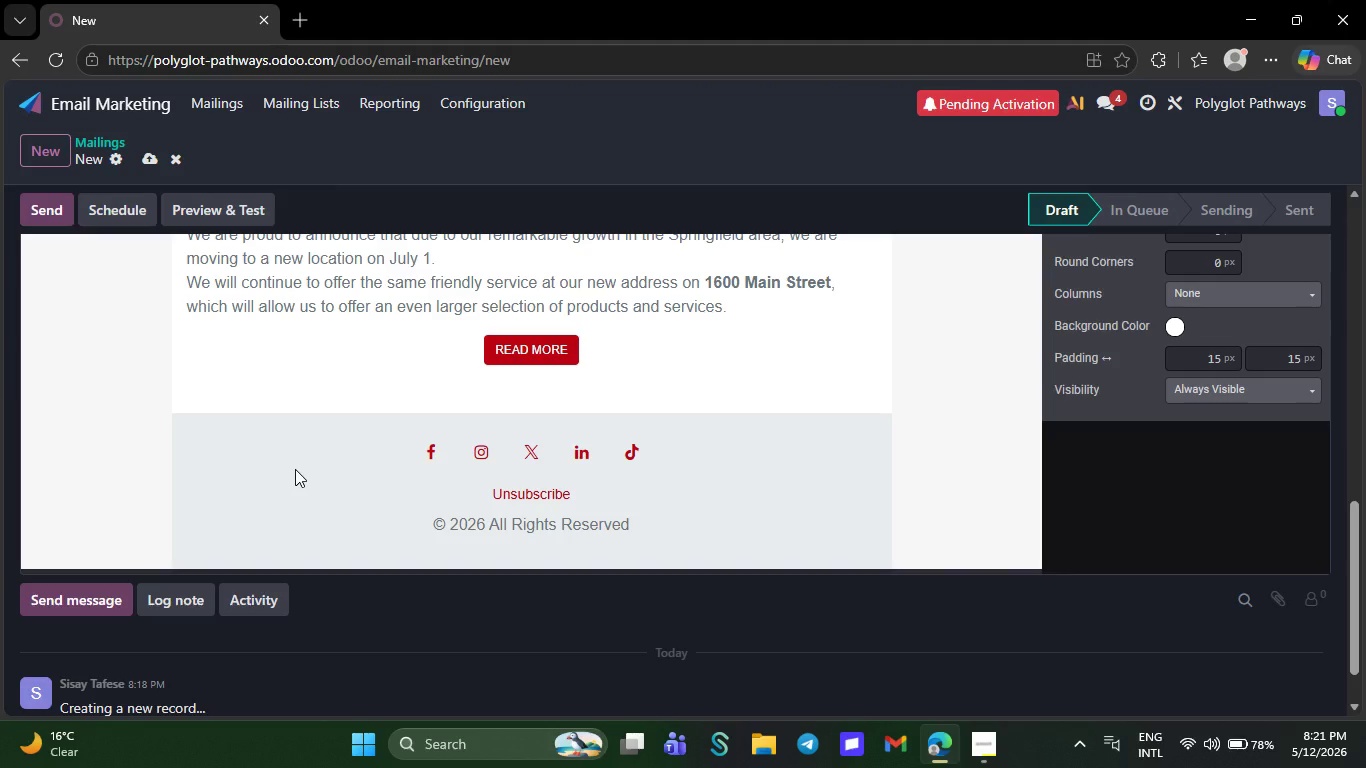 
key(Backspace)
 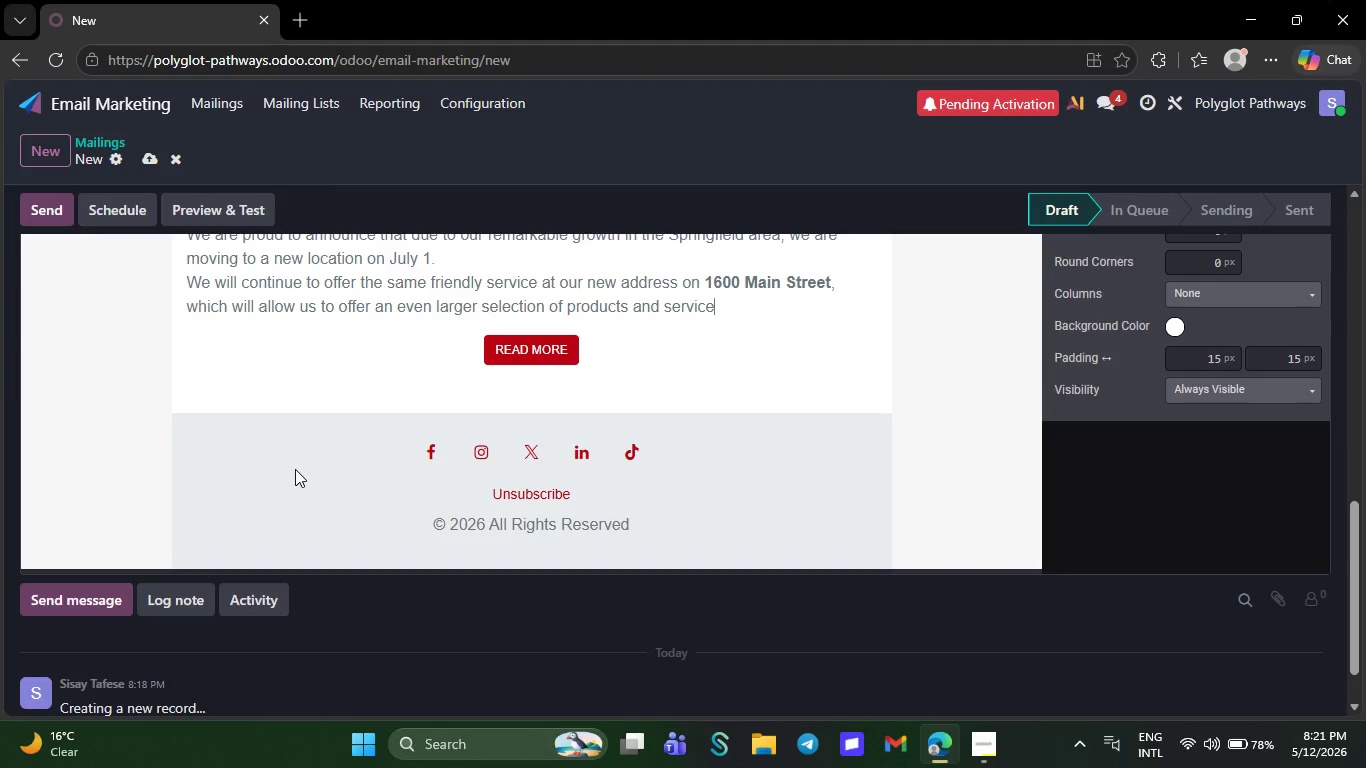 
key(Backspace)
 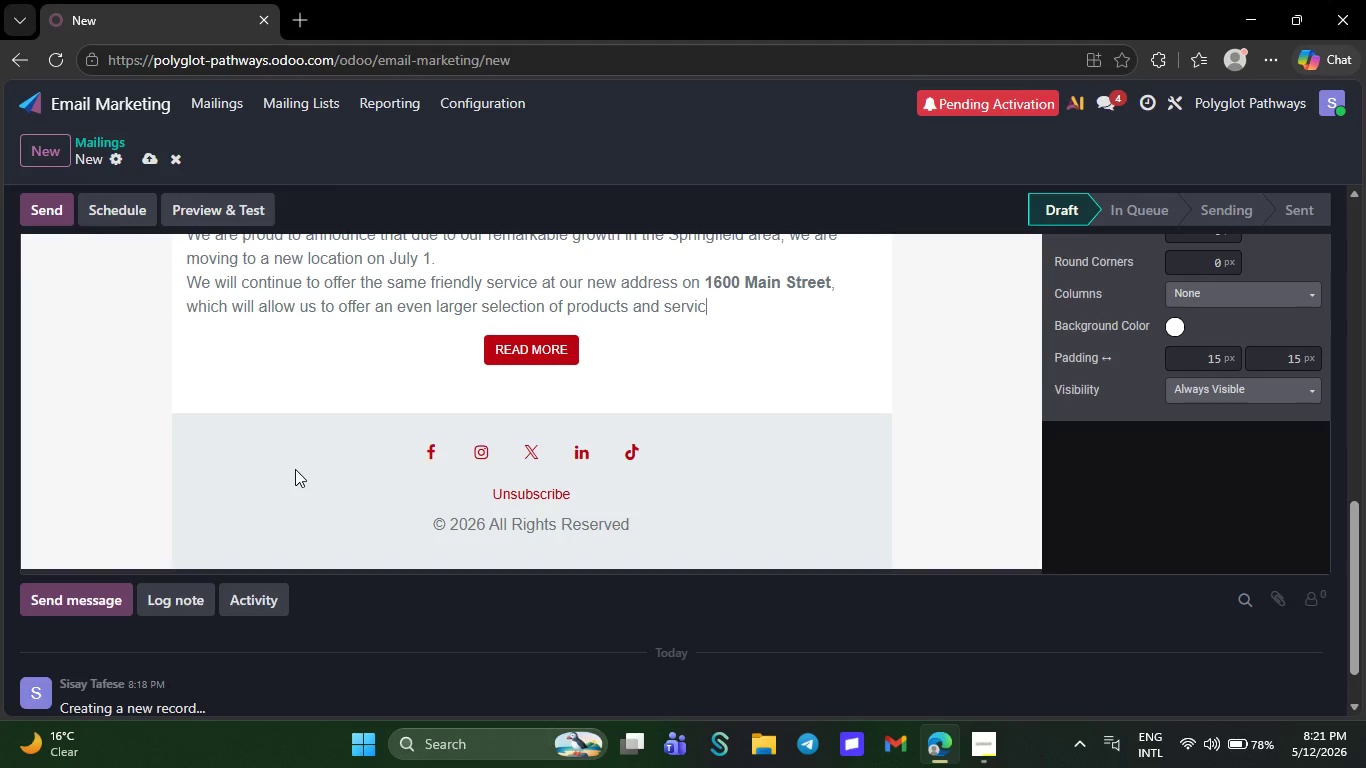 
key(Backspace)
 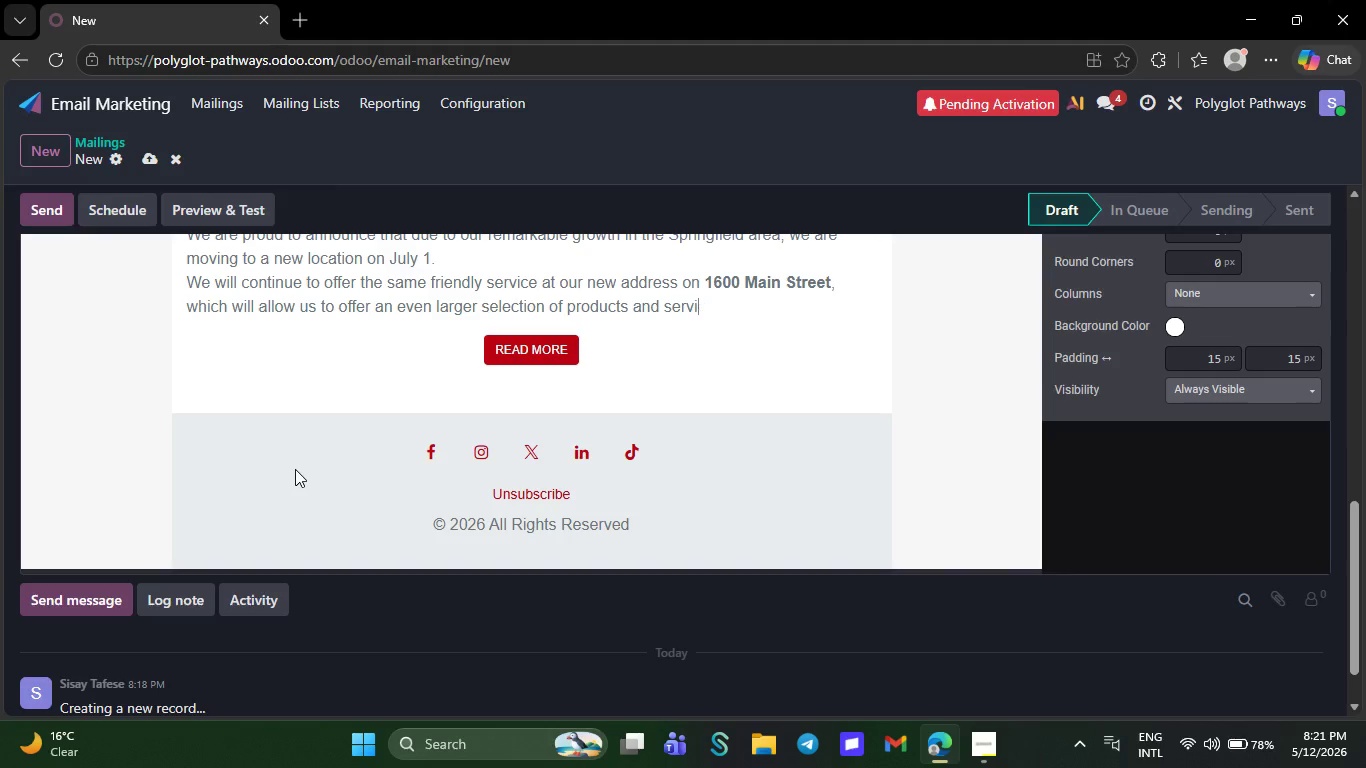 
key(Backspace)
 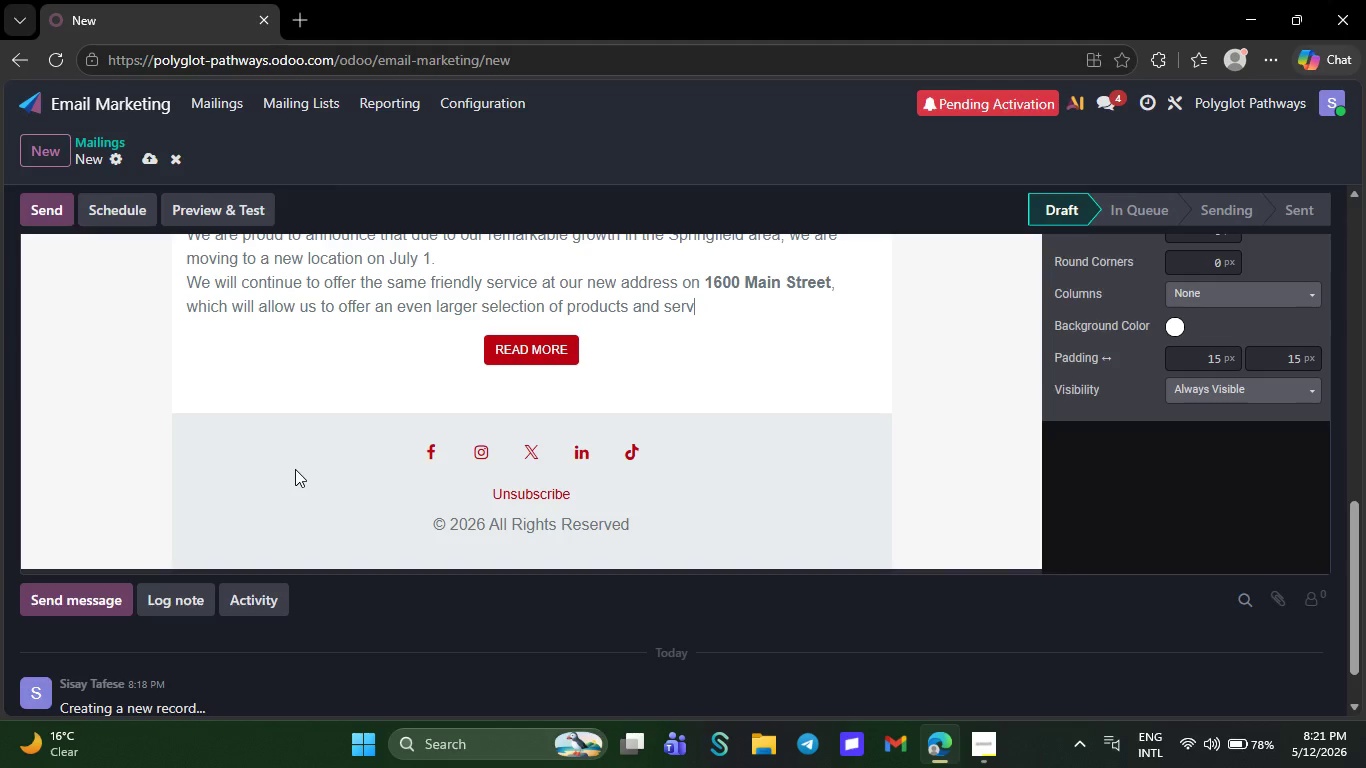 
key(Backspace)
 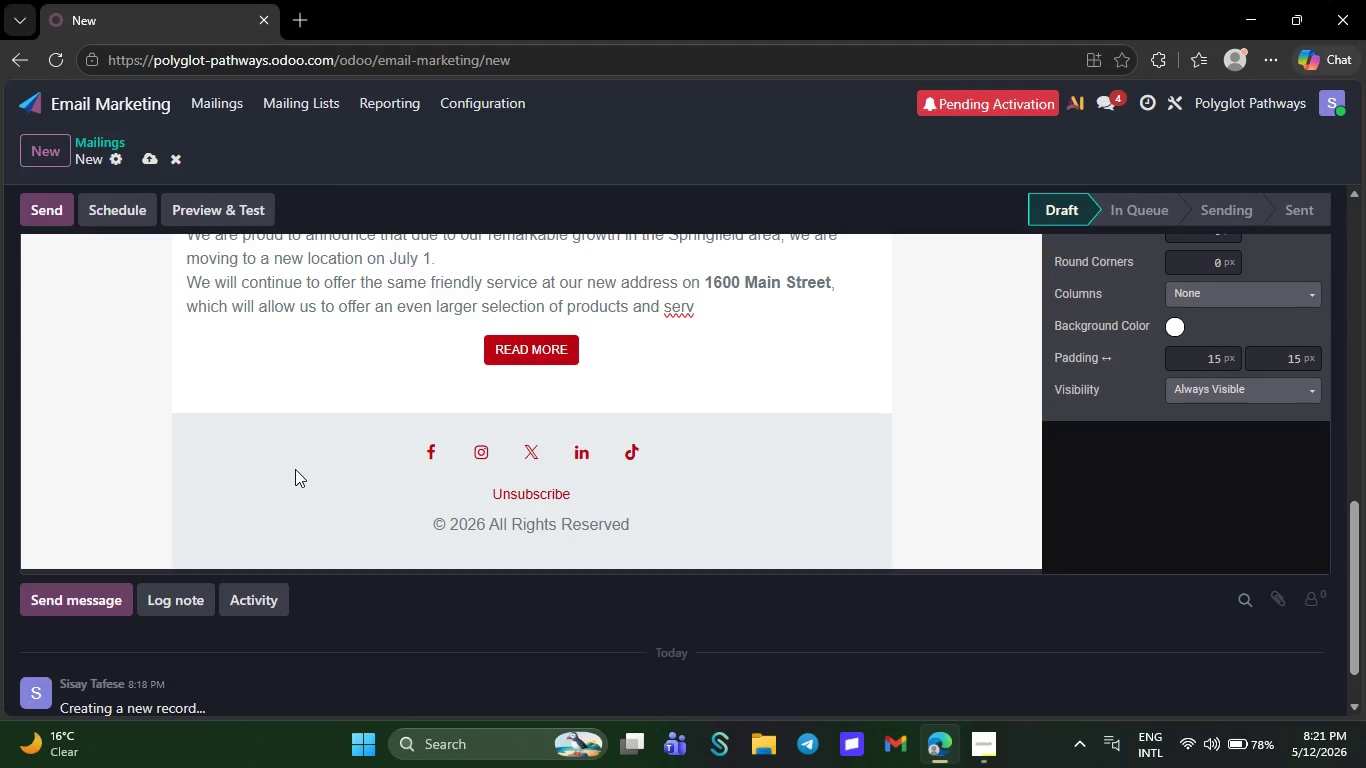 
key(Backspace)
 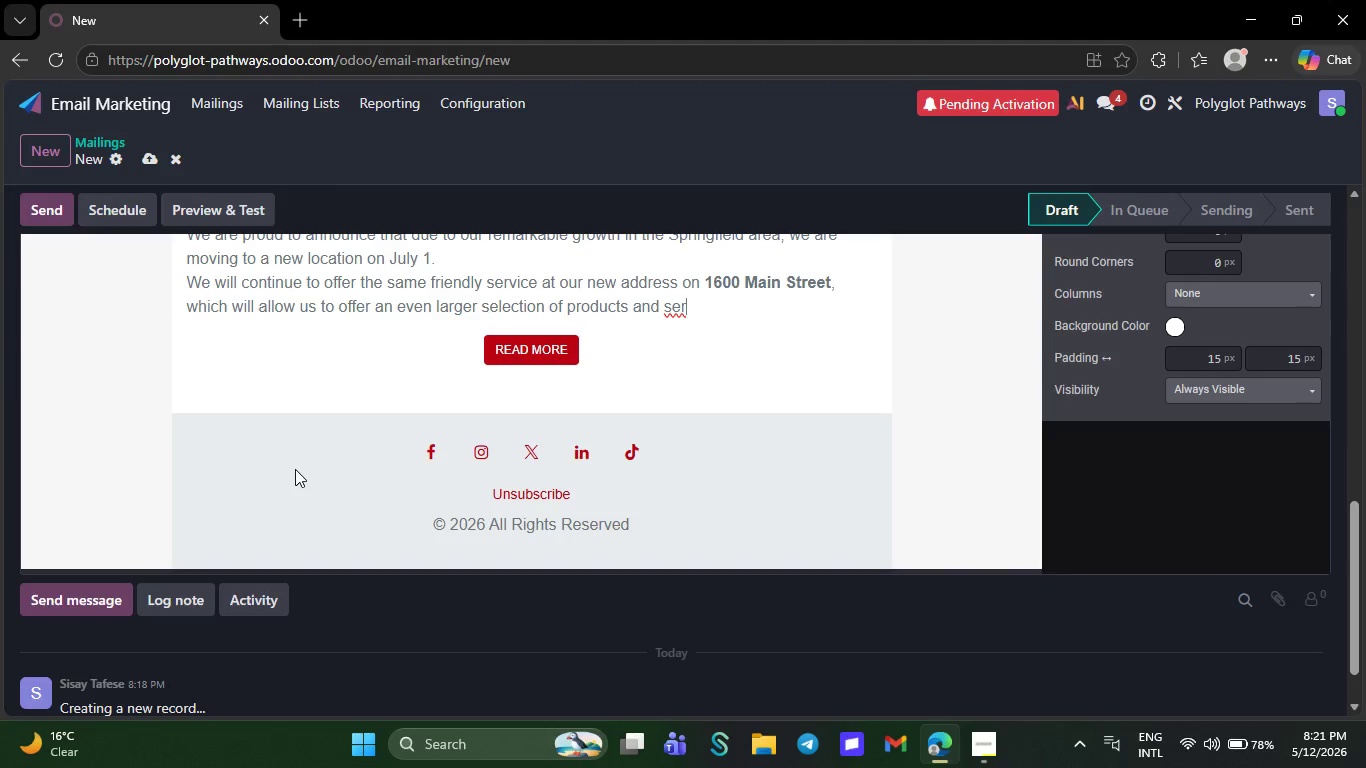 
key(Backspace)
 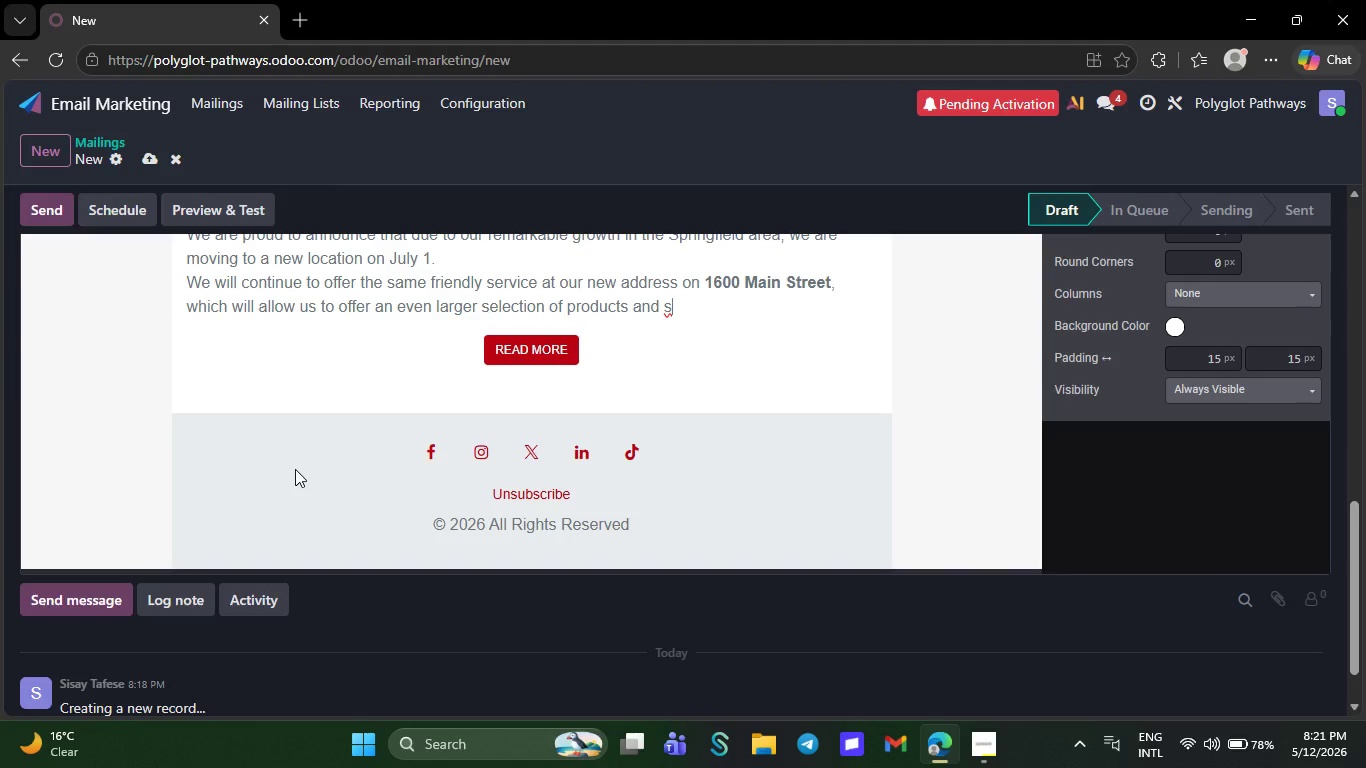 
key(Backspace)
 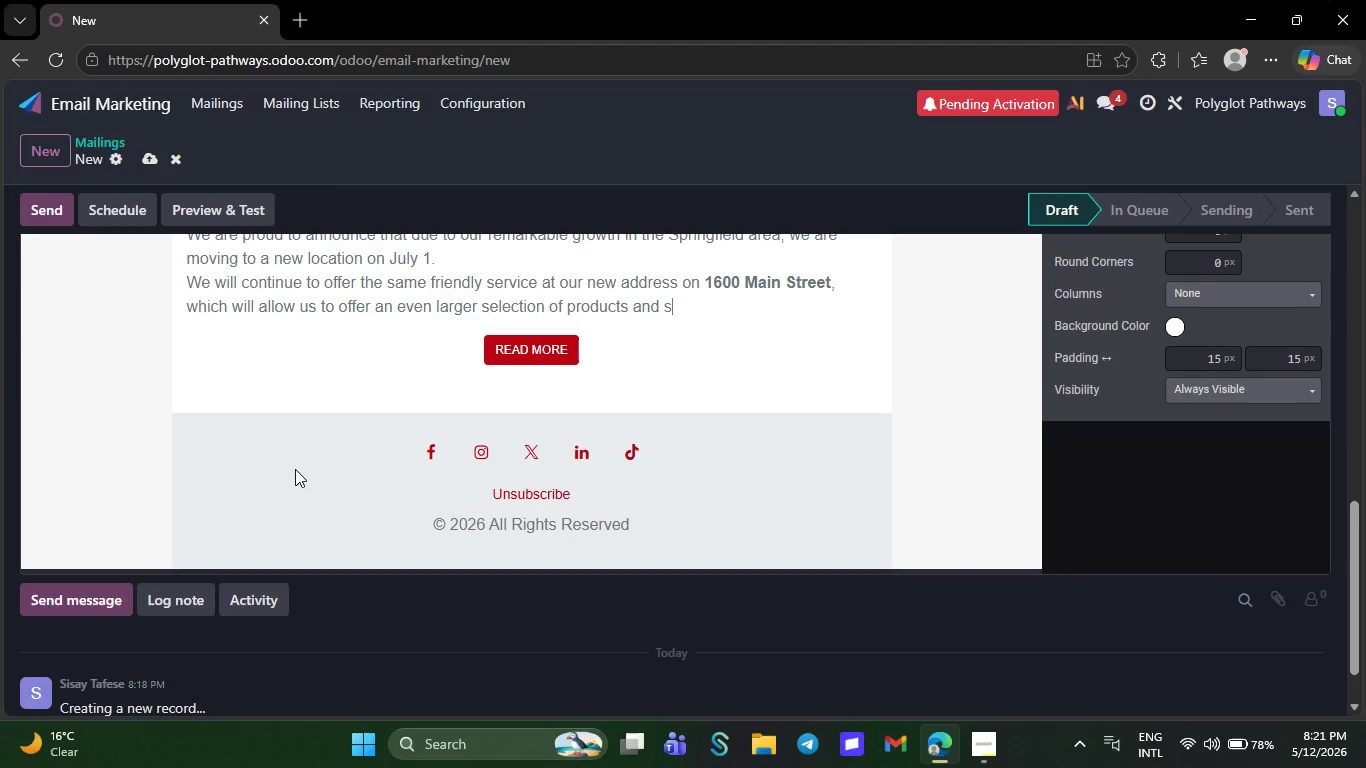 
wait(10.42)
 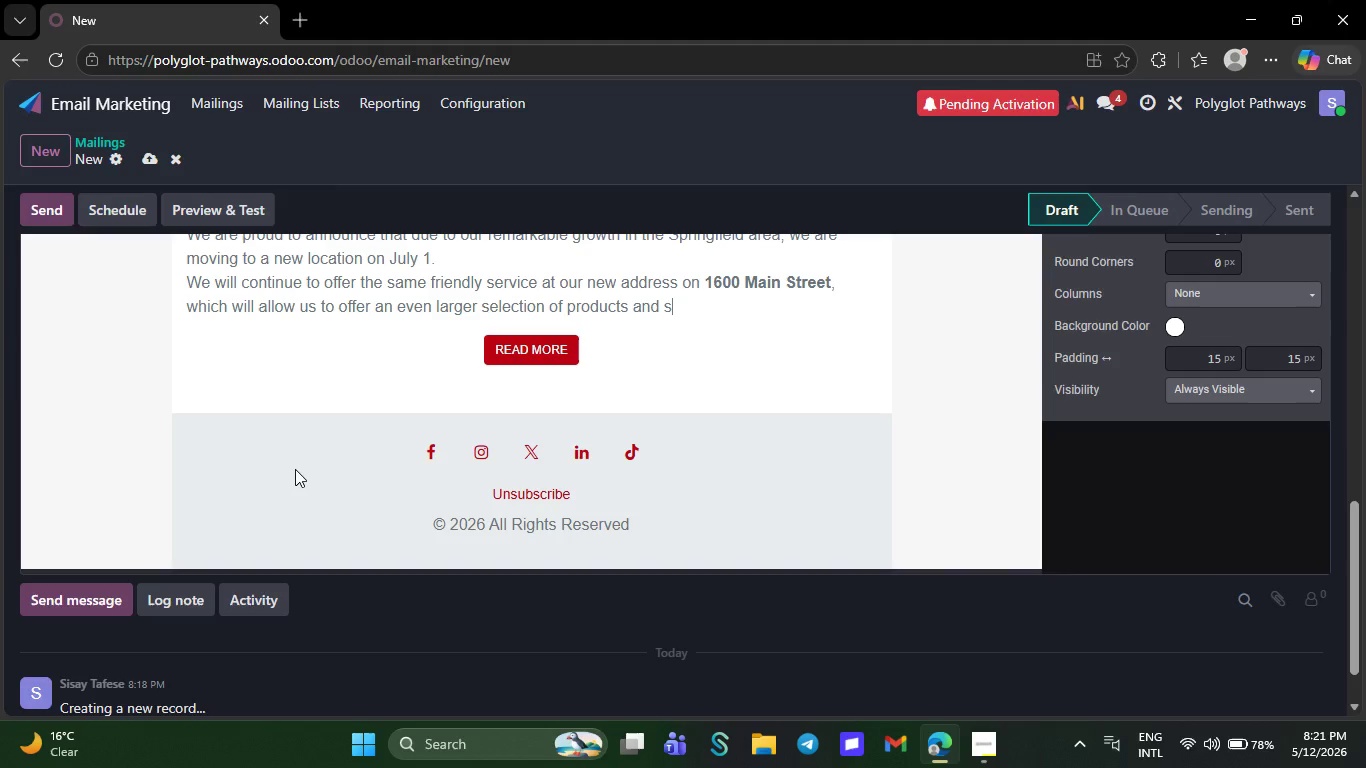 
key(Backspace)
 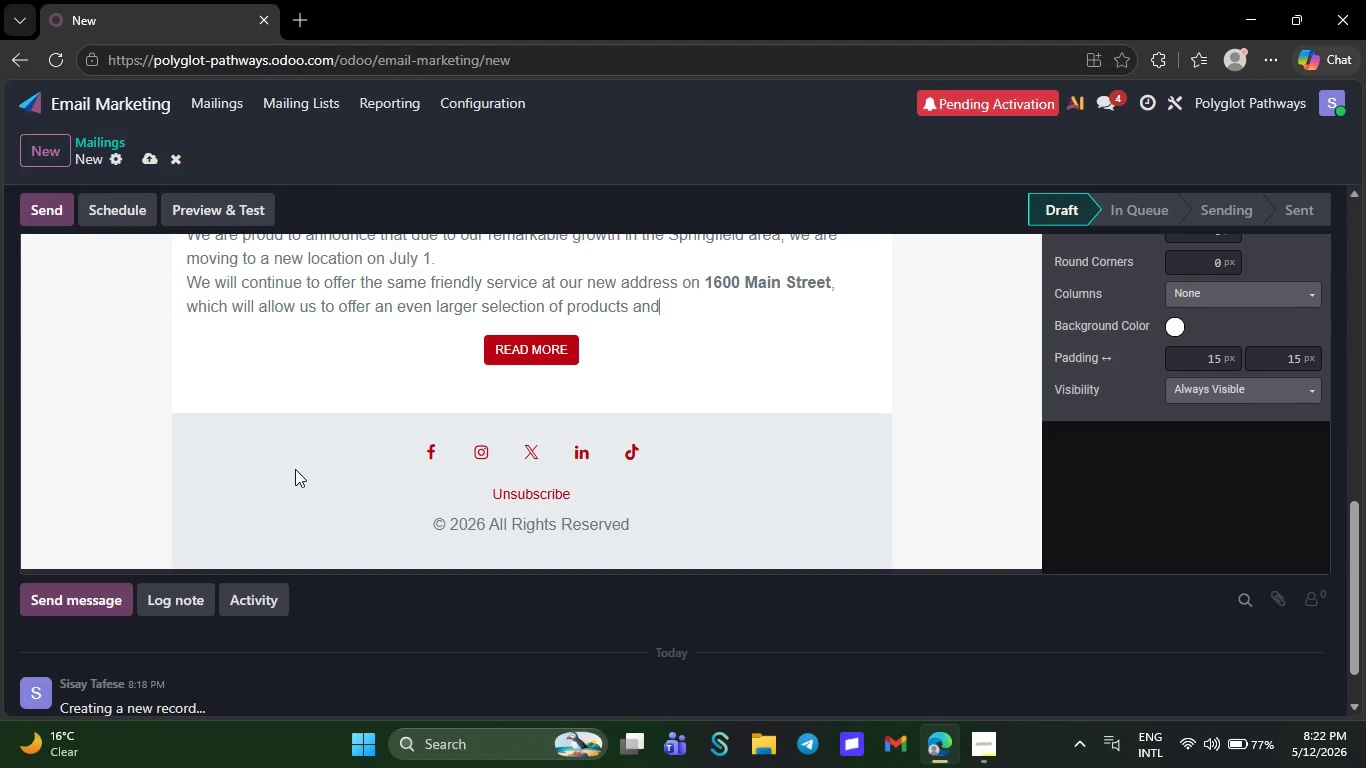 
key(Backspace)
 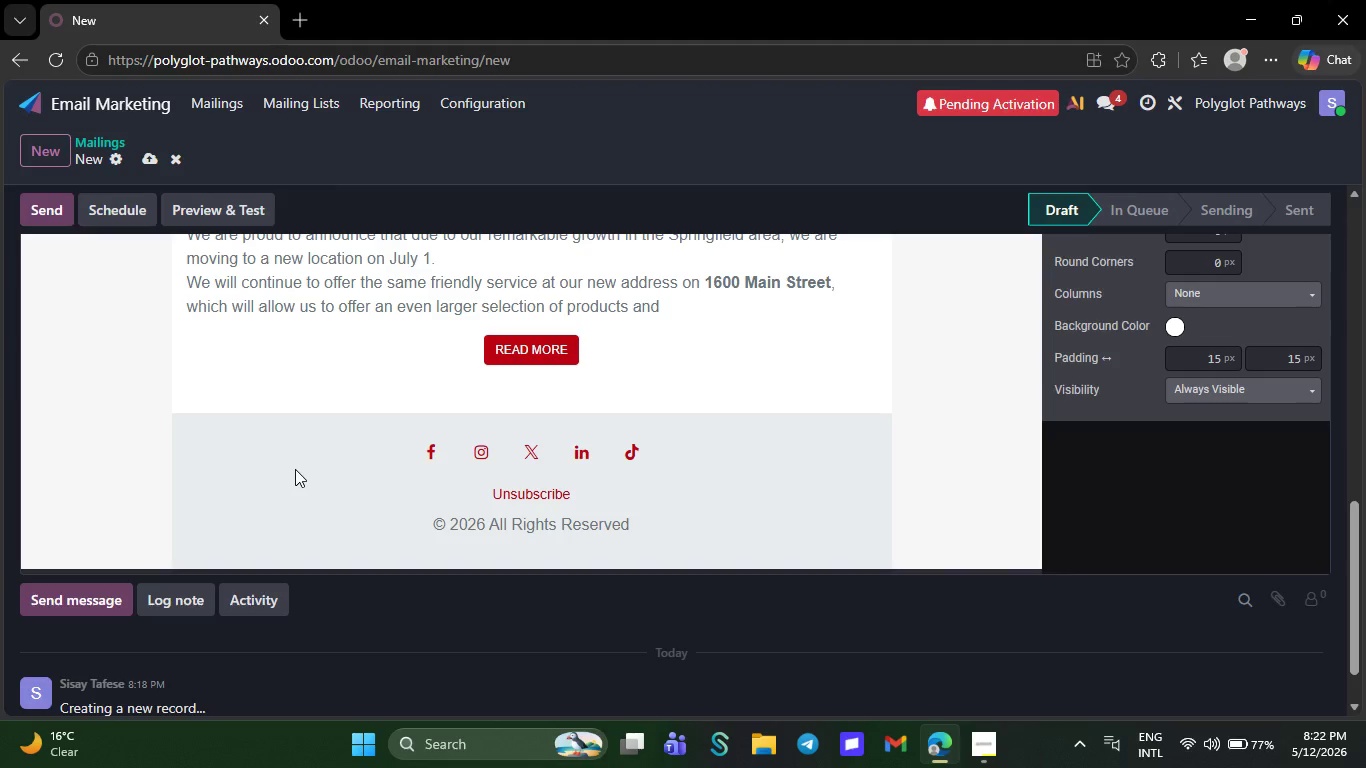 
key(Backspace)
 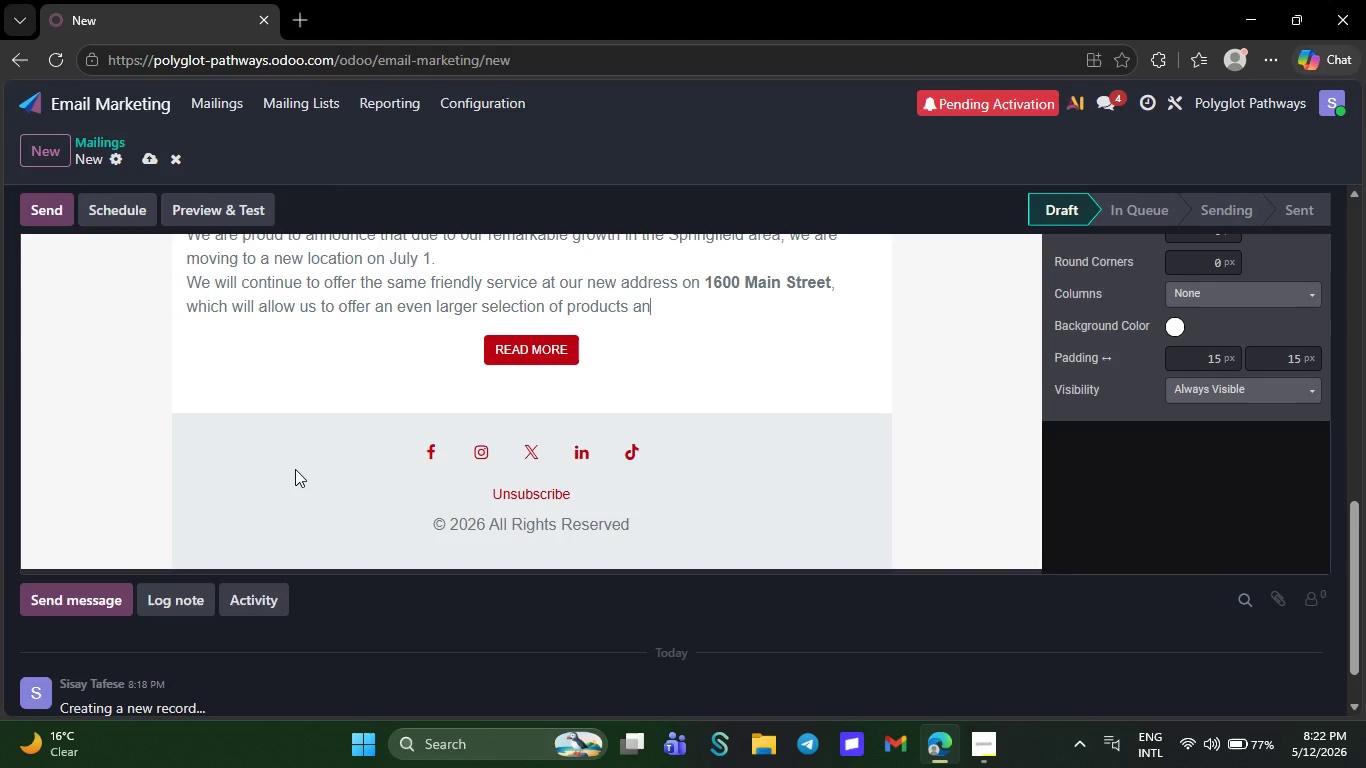 
key(Backspace)
 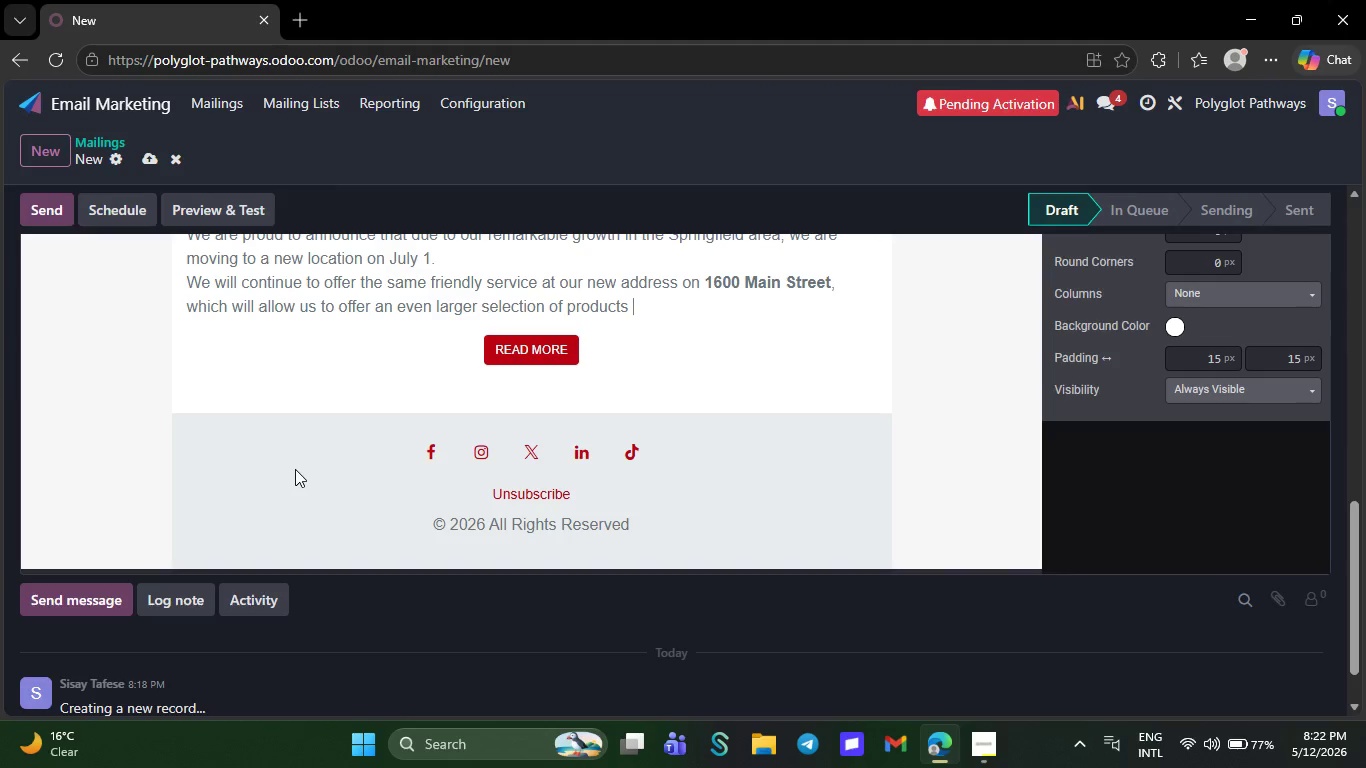 
key(Backspace)
 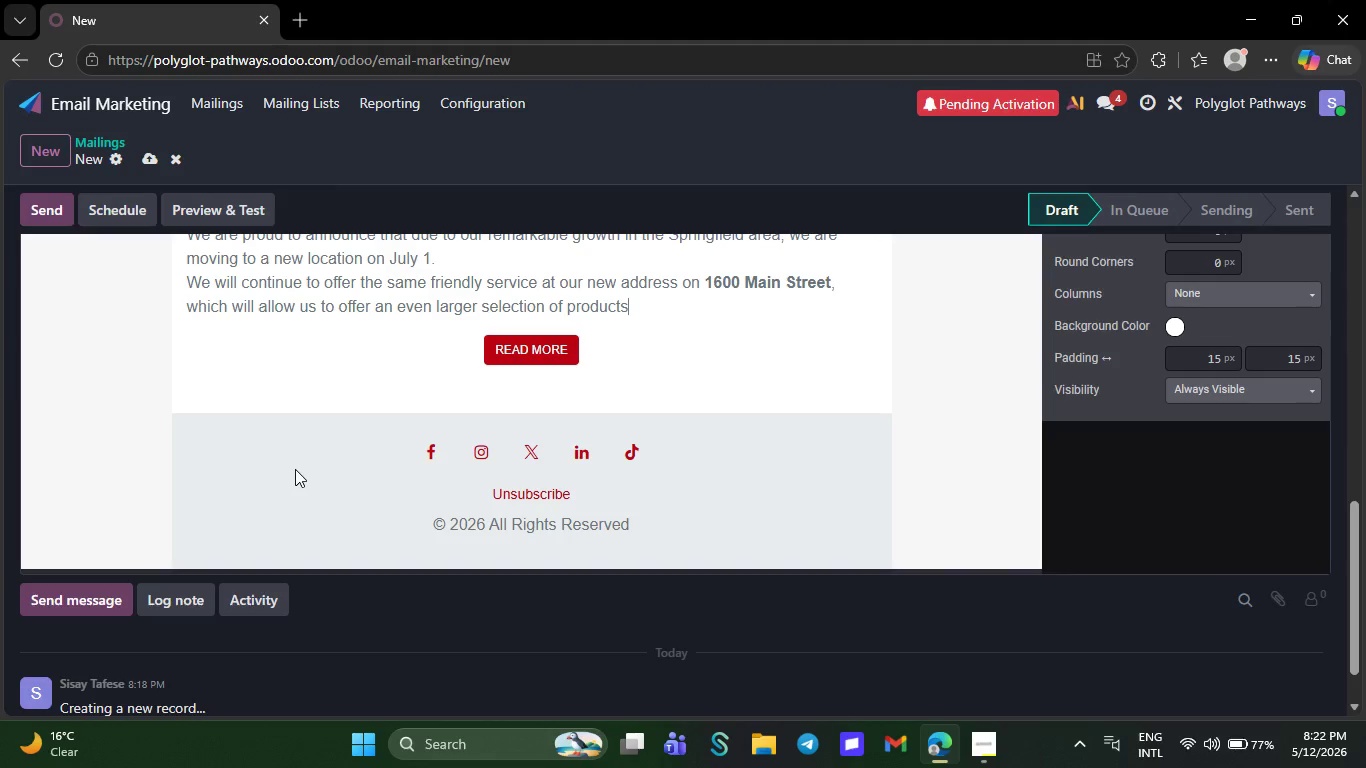 
key(Backspace)
 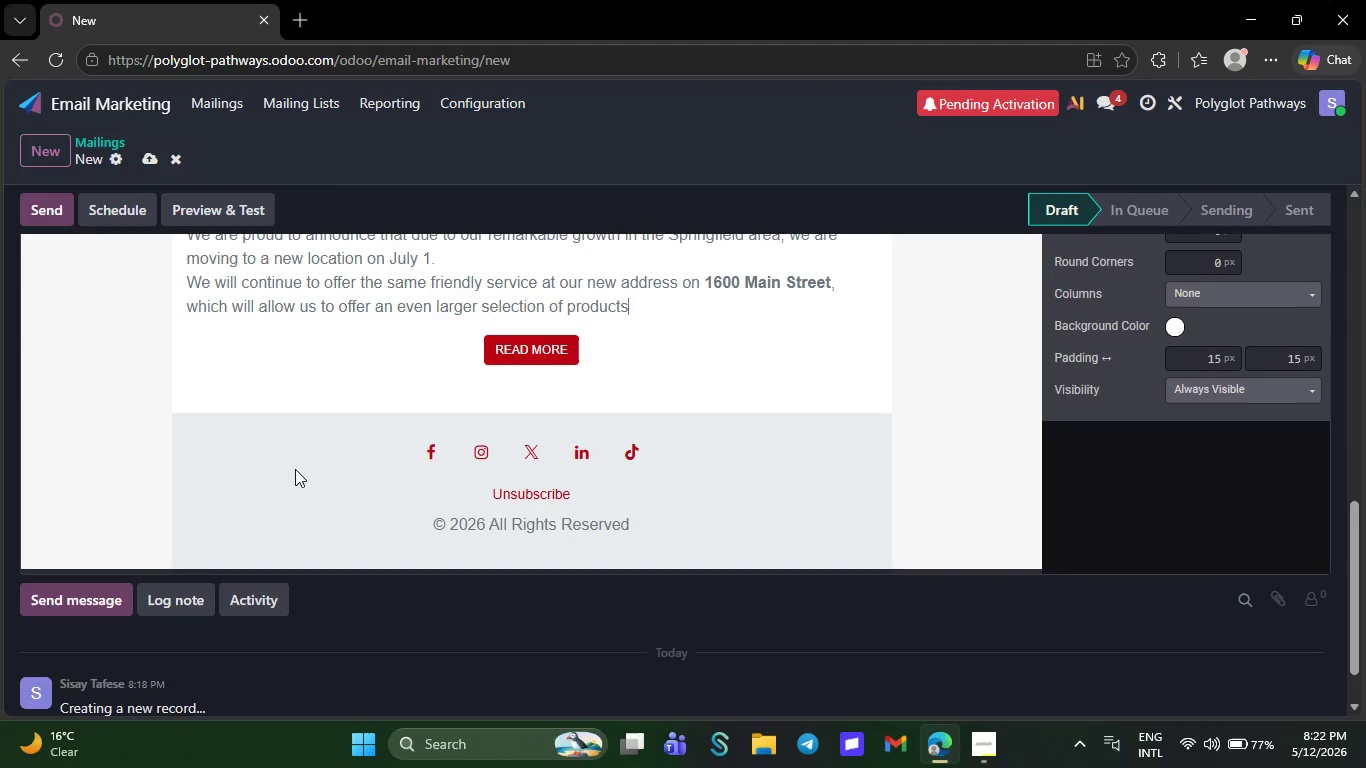 
key(Backspace)
 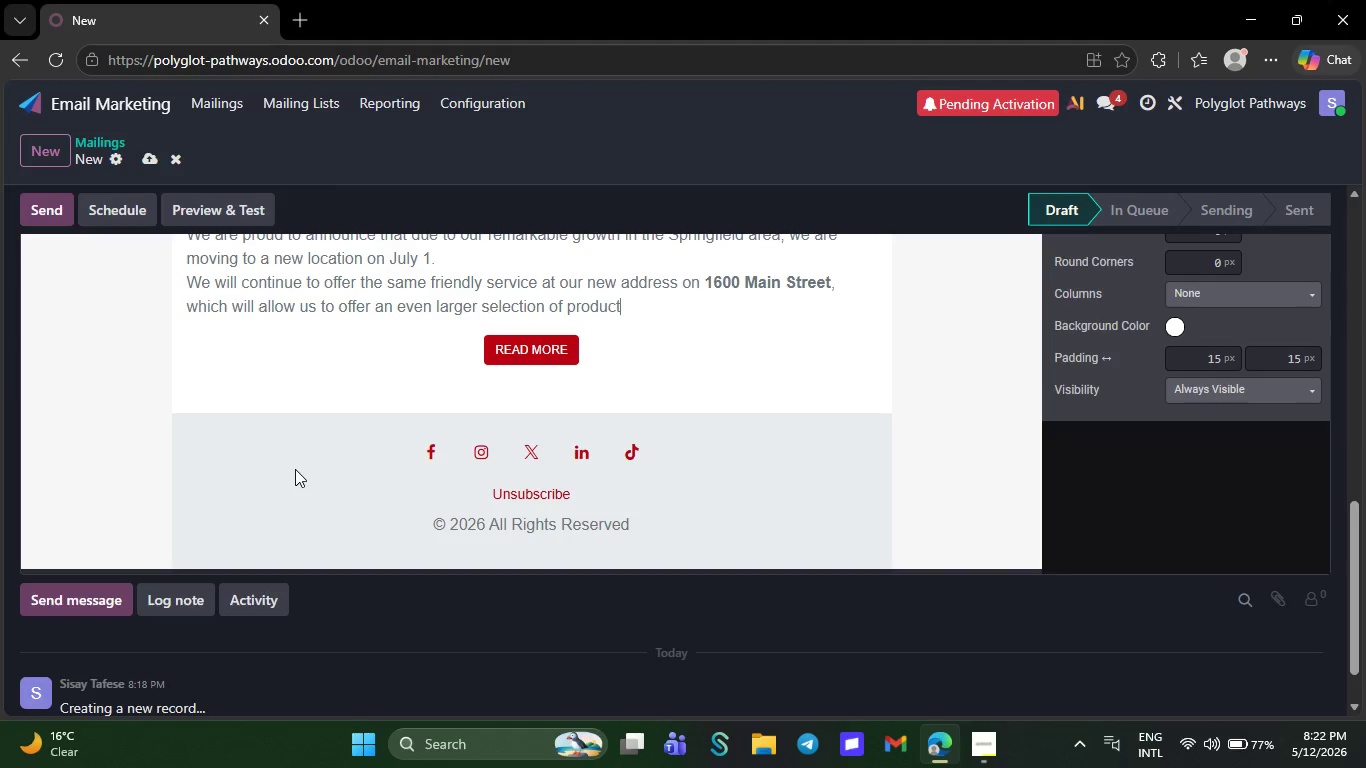 
hold_key(key=Backspace, duration=0.38)
 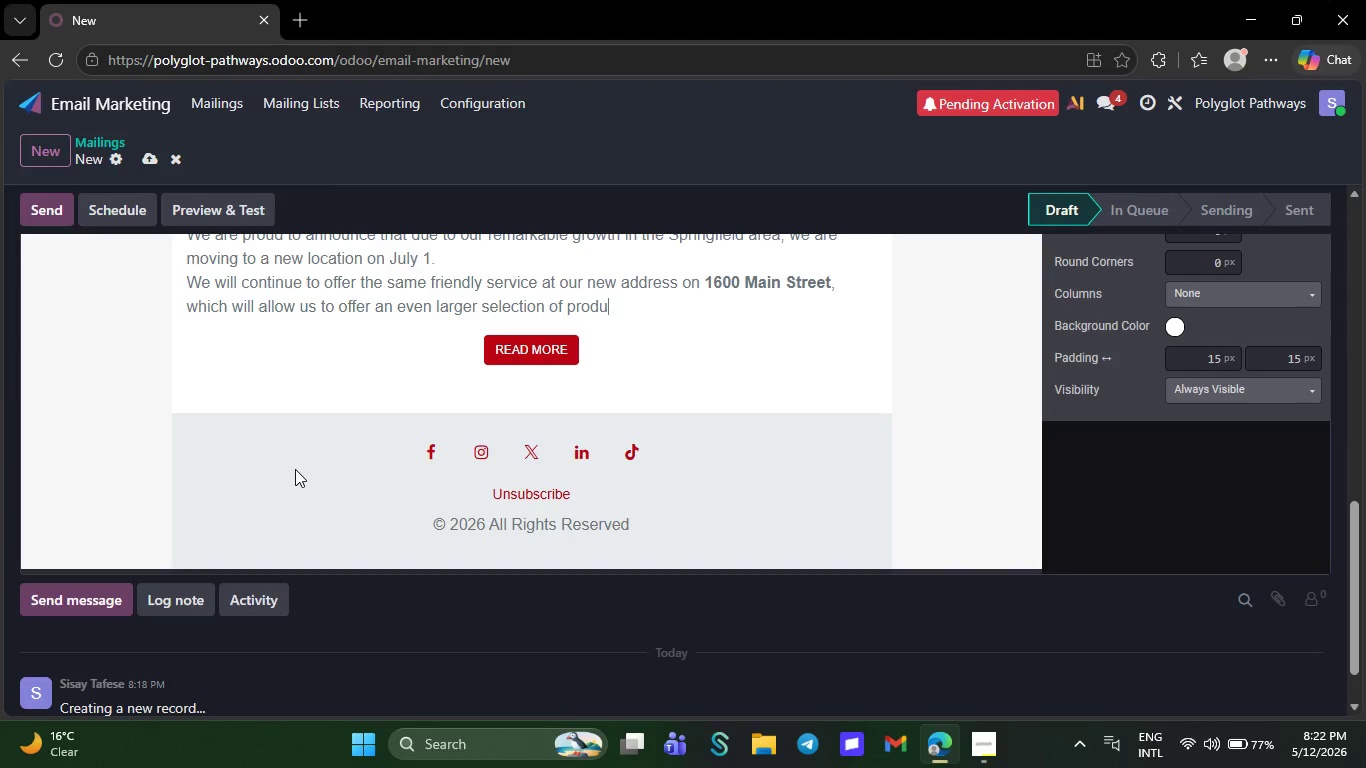 
hold_key(key=Backspace, duration=0.34)
 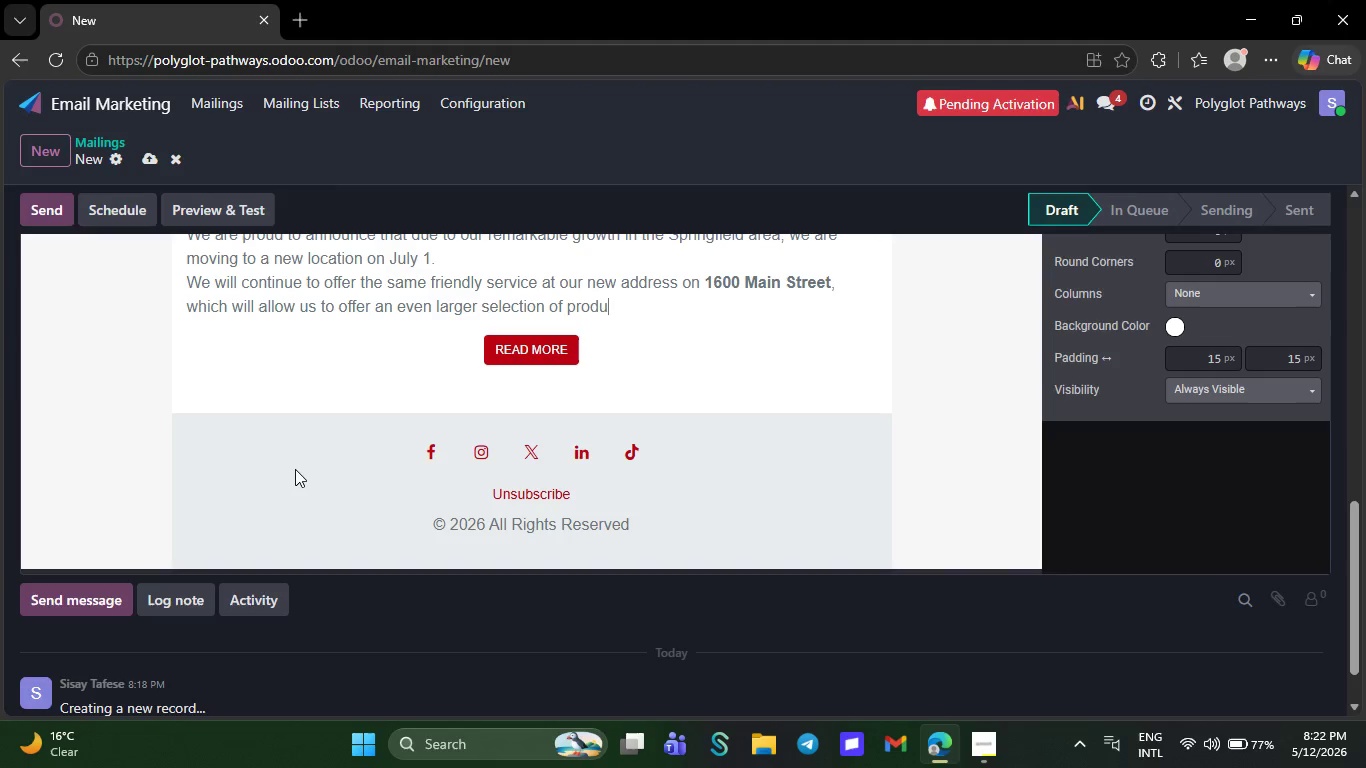 
key(Backspace)
 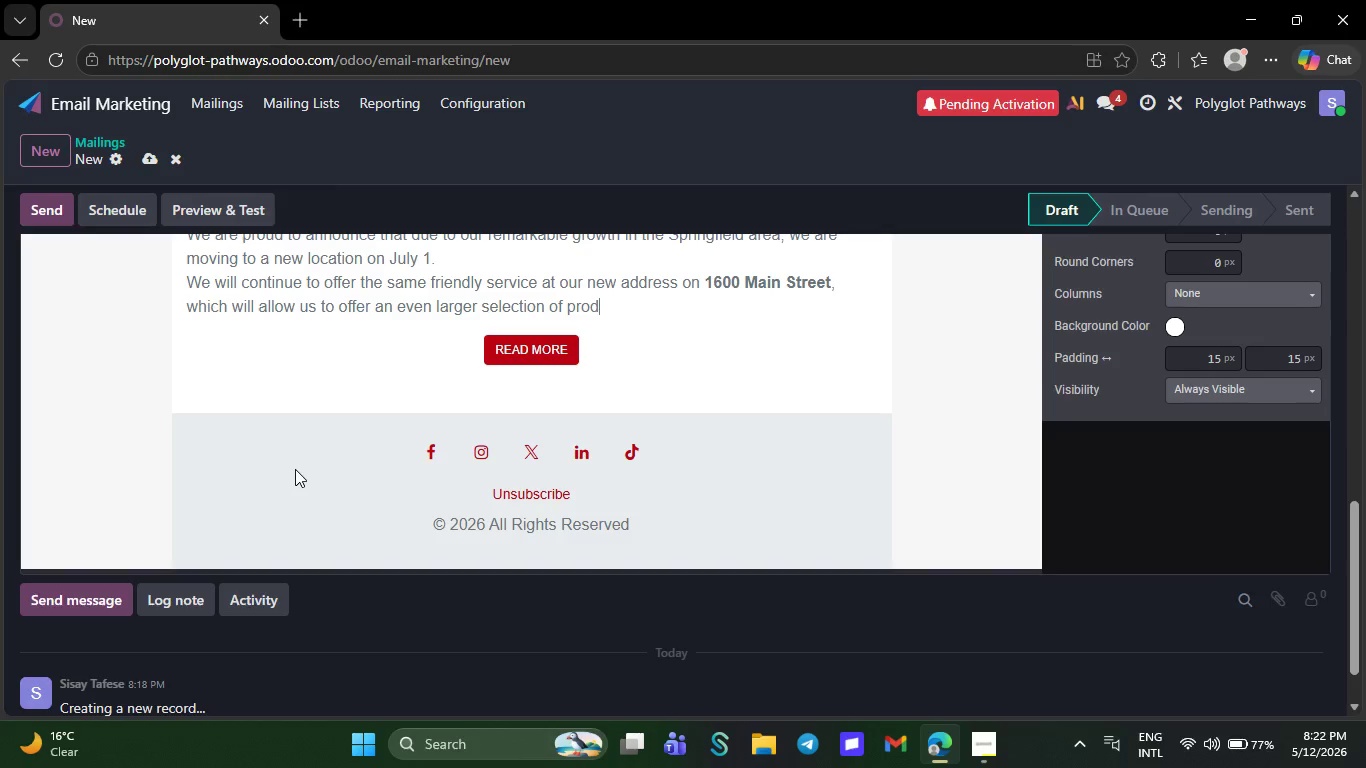 
key(Backspace)
 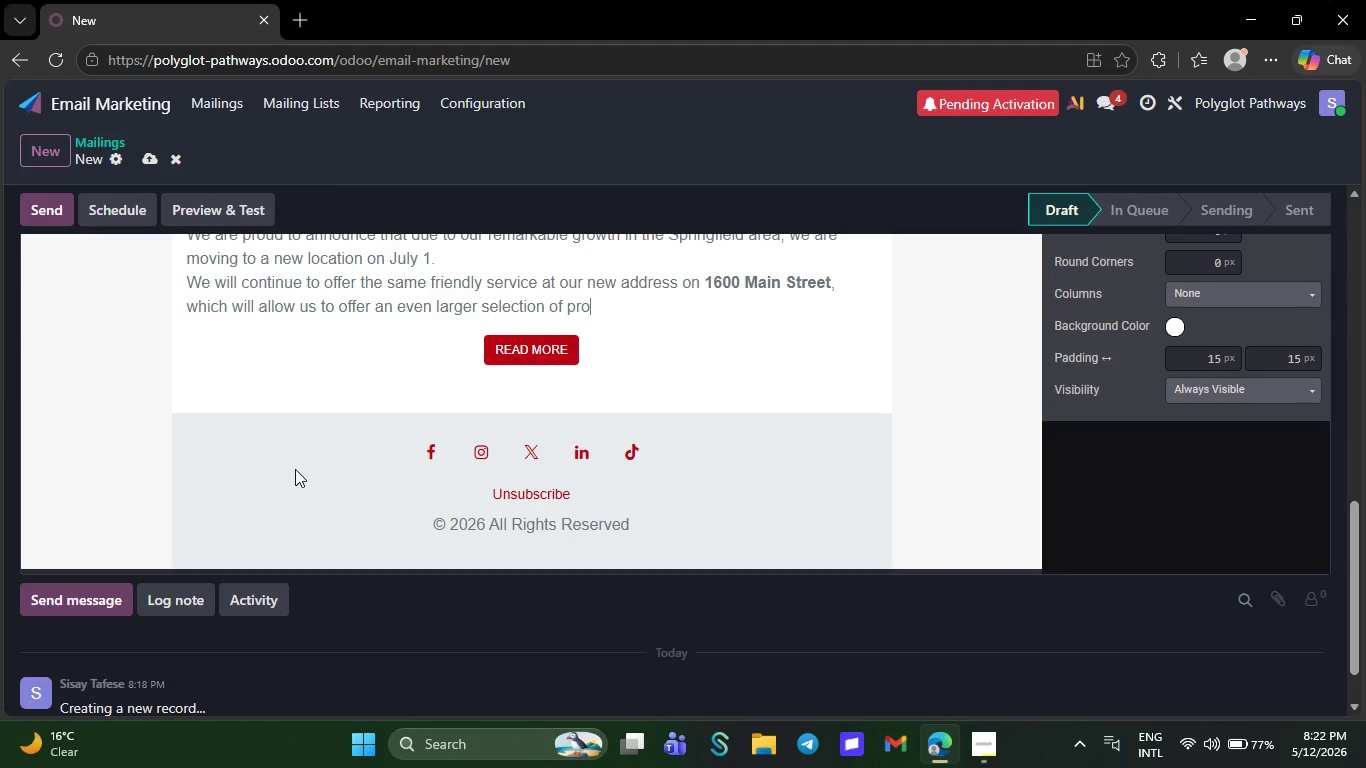 
key(Backspace)
 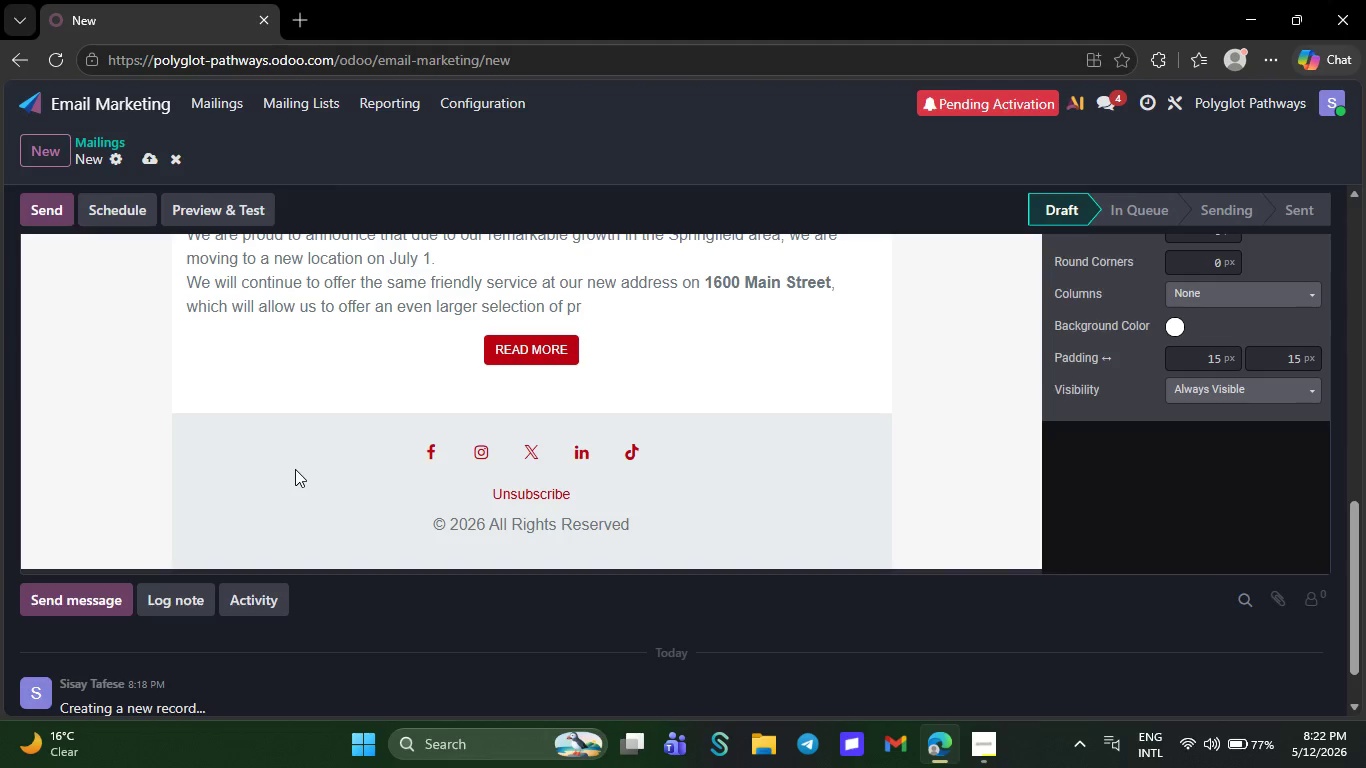 
wait(10.83)
 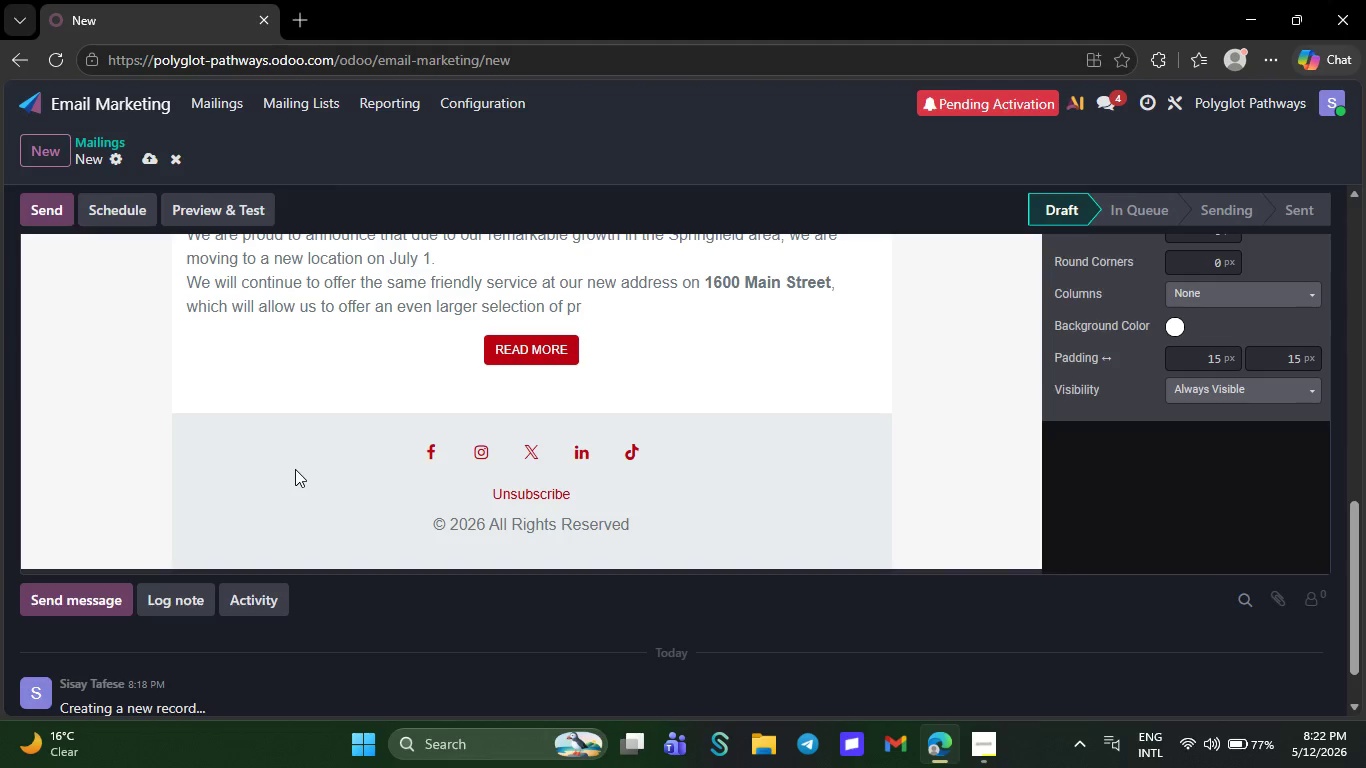 
key(Backspace)
 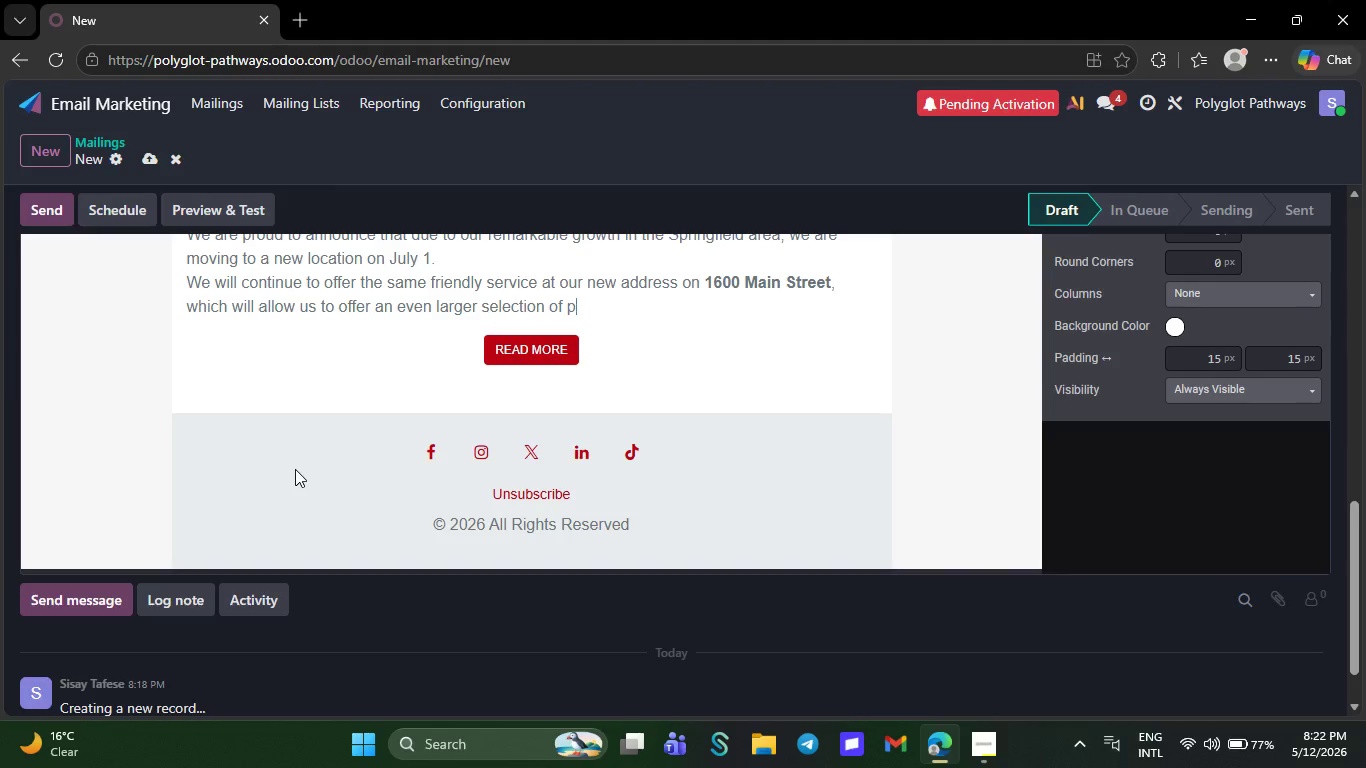 
wait(20.59)
 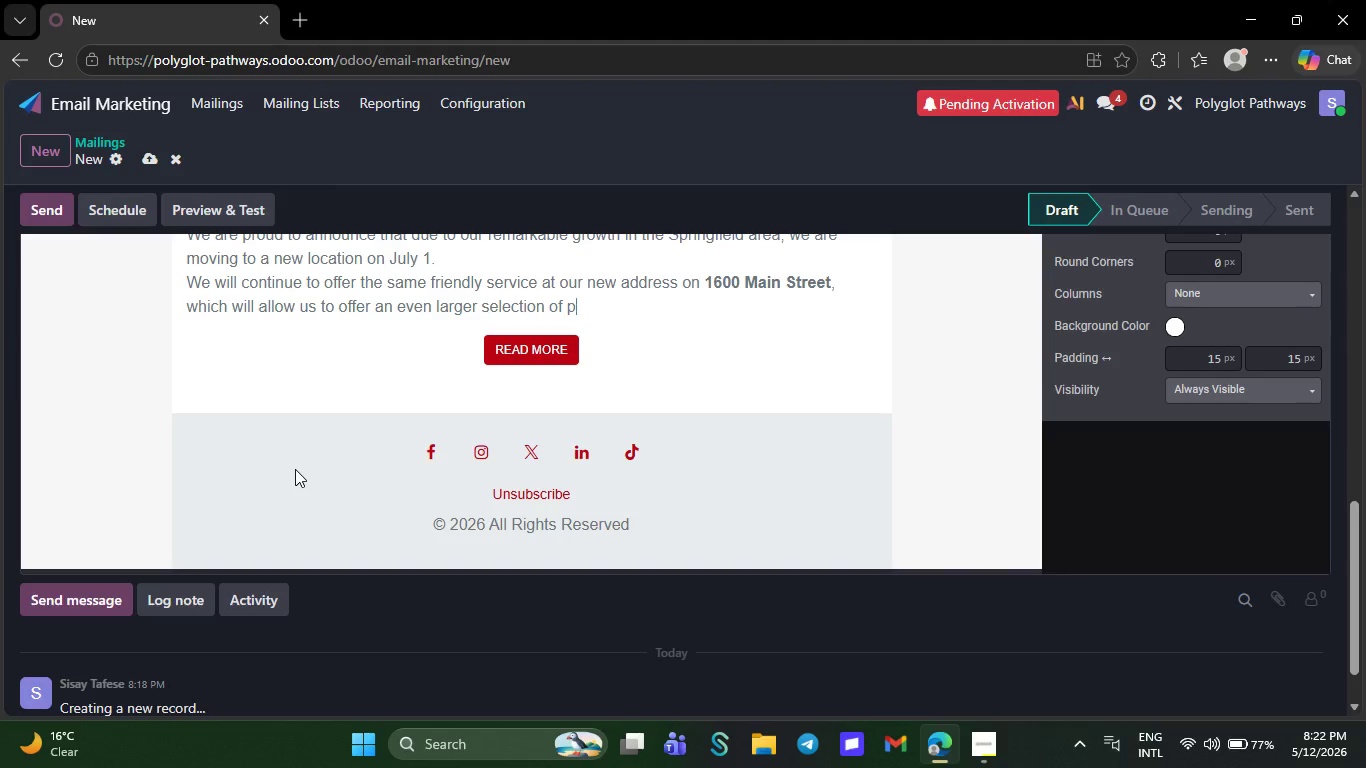 
key(Backspace)
 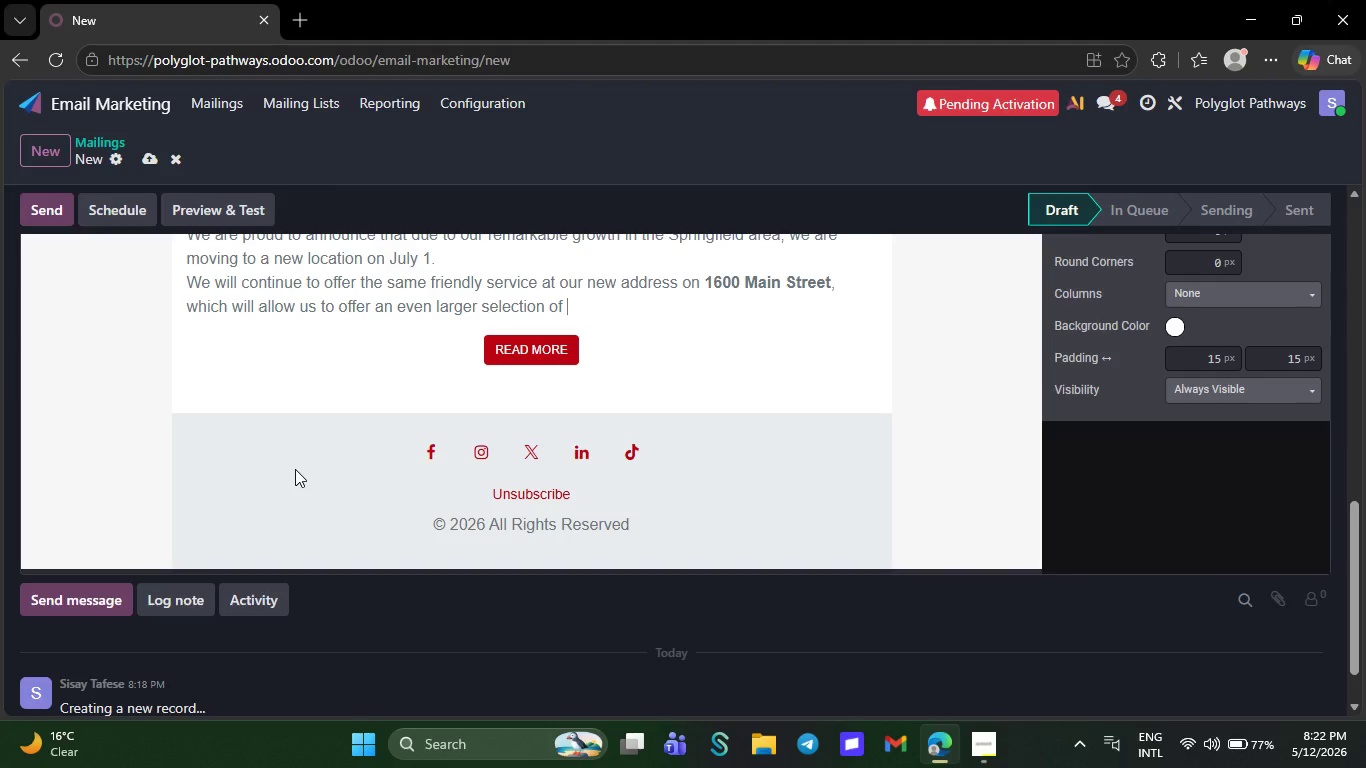 
wait(5.39)
 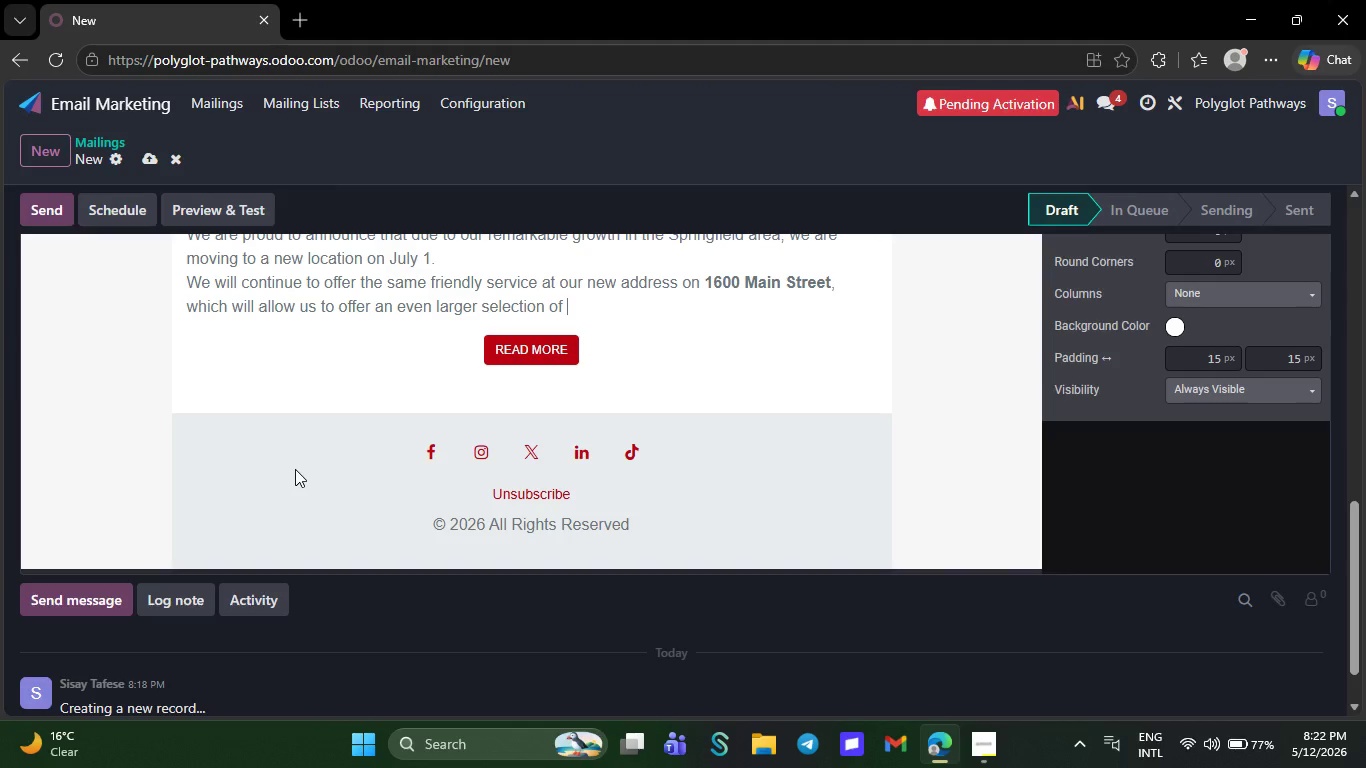 
key(Backspace)
 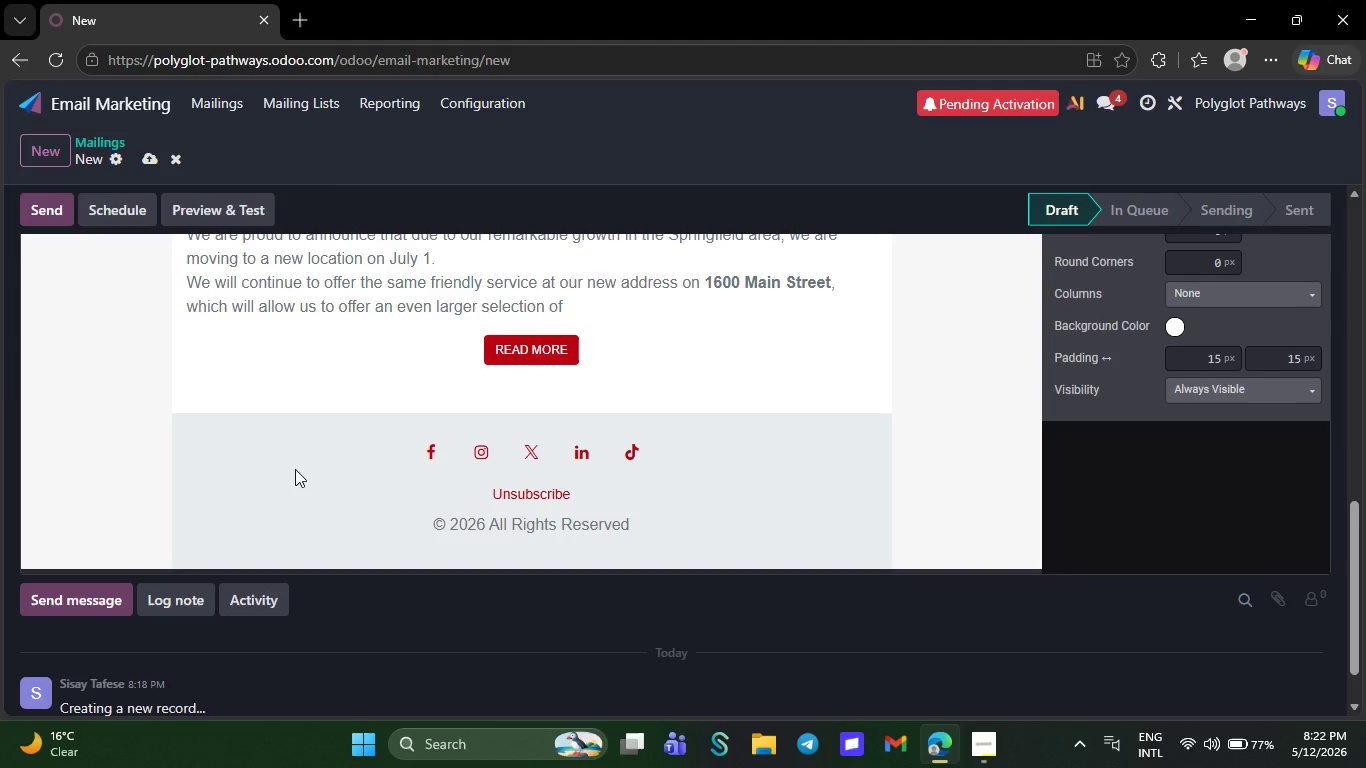 
key(Backspace)
 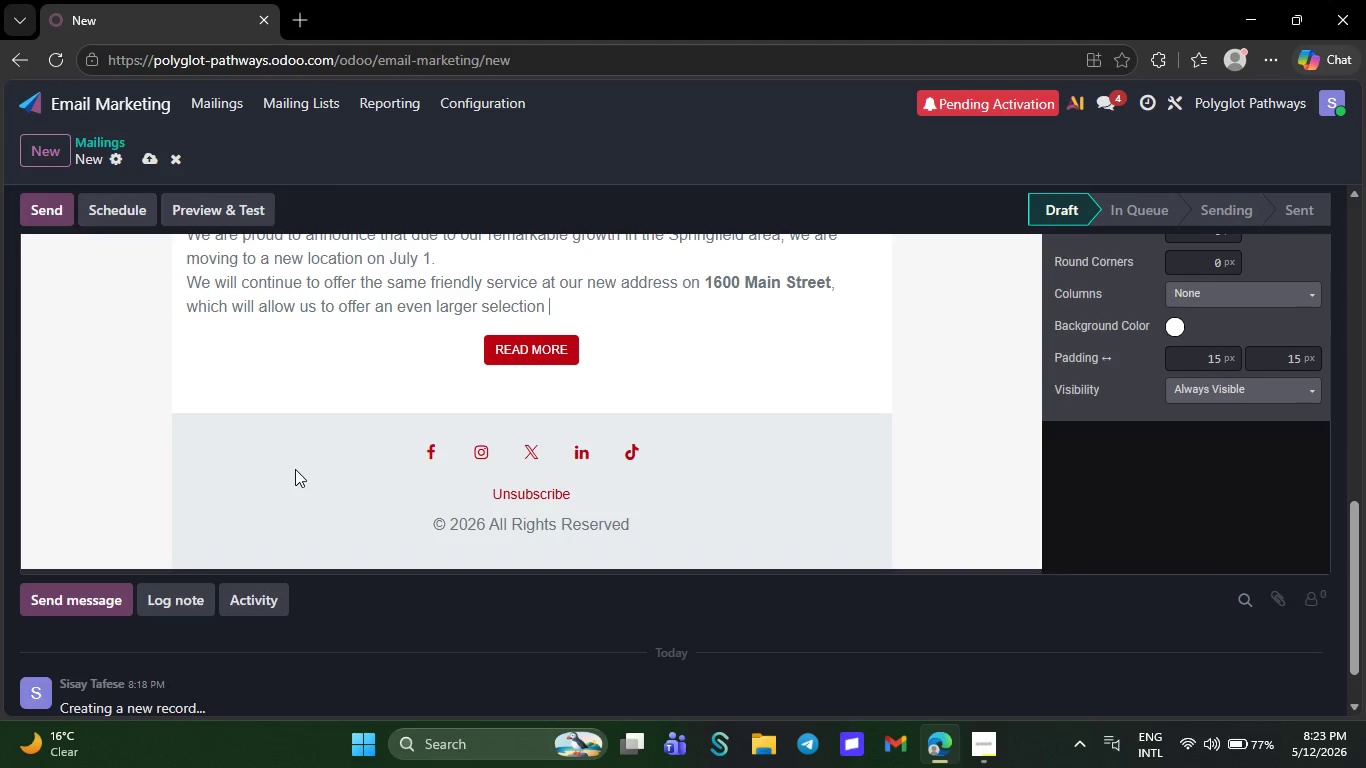 
key(Backspace)
 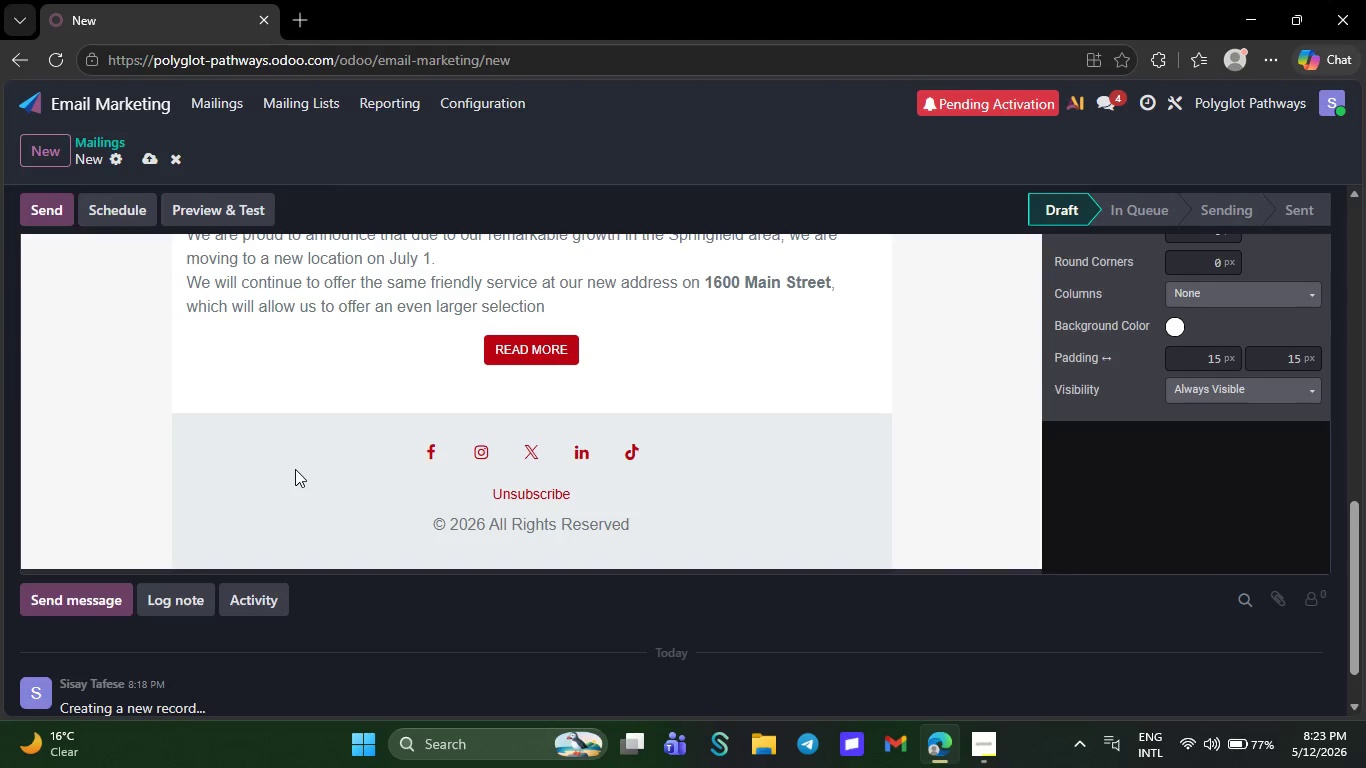 
key(Backspace)
 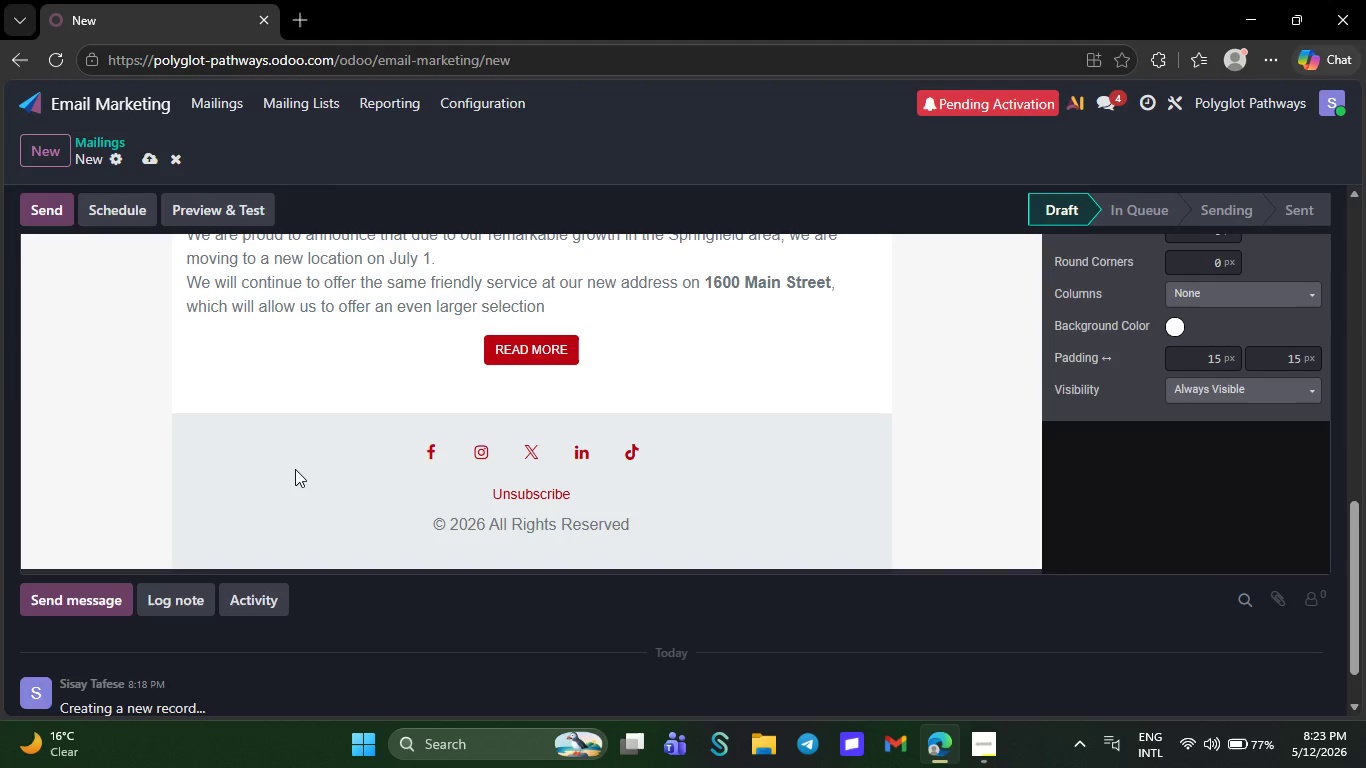 
key(Backspace)
 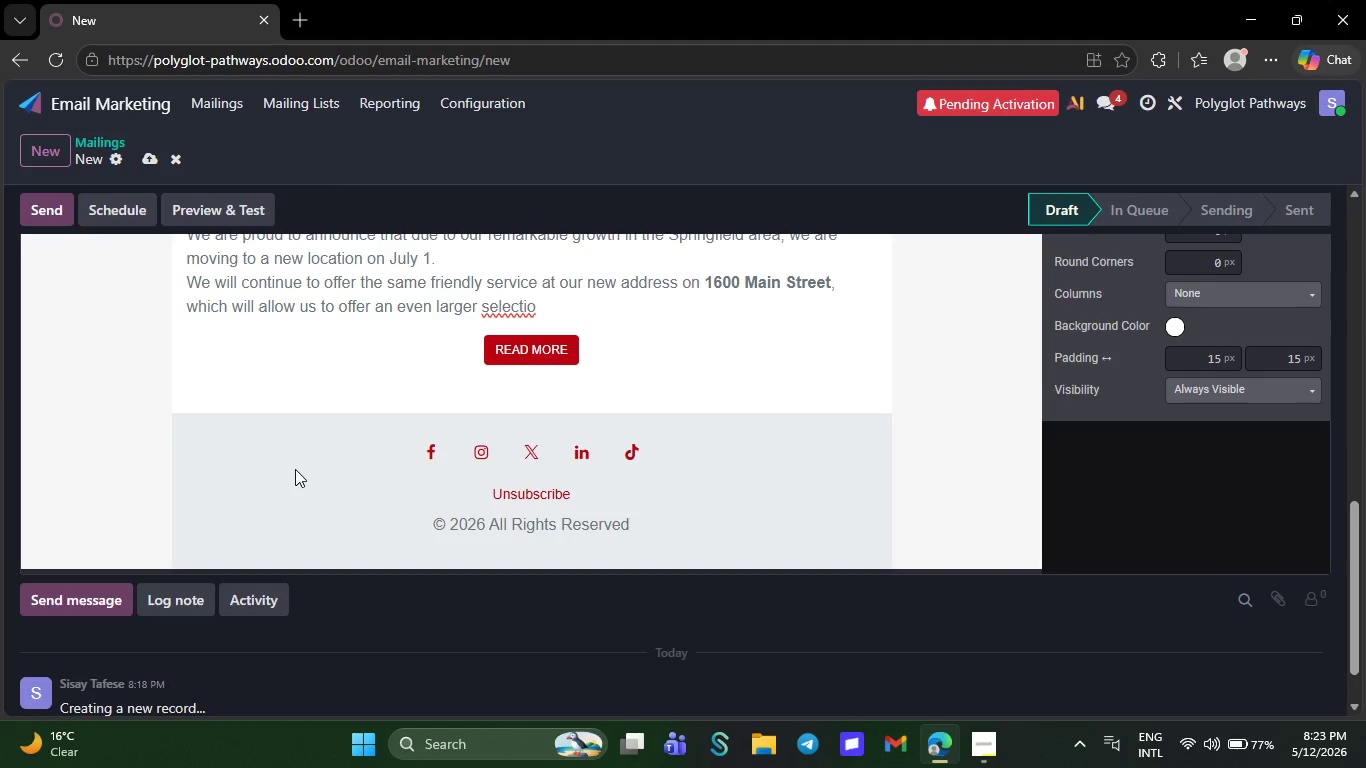 
key(Backspace)
 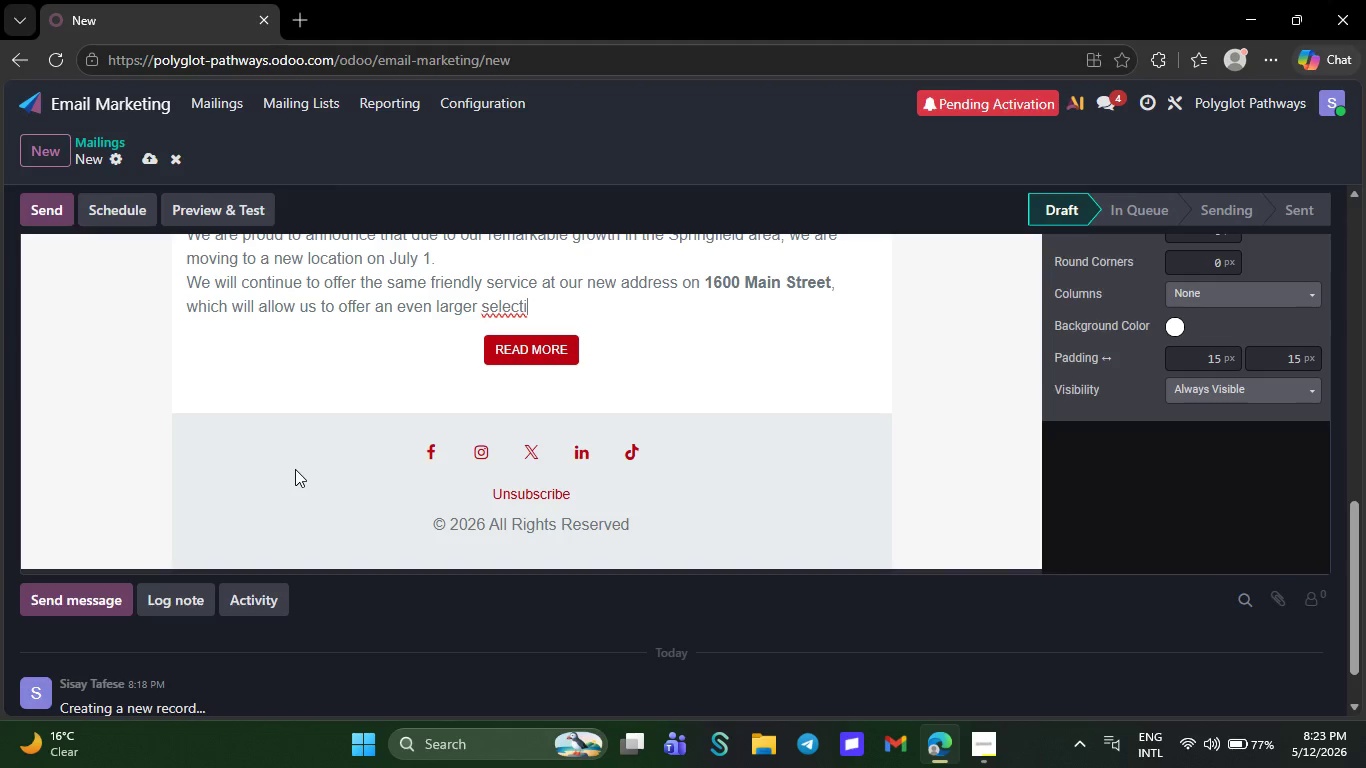 
wait(5.55)
 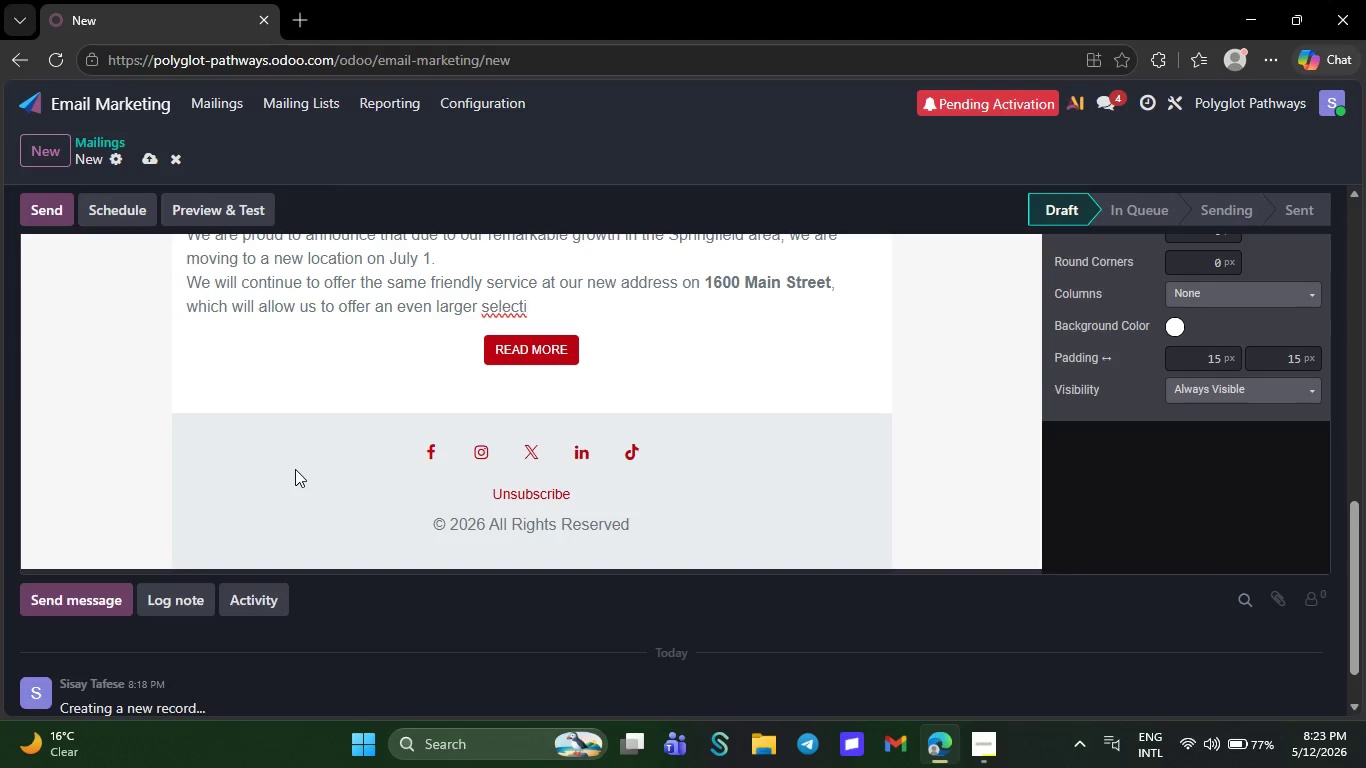 
key(Backspace)
 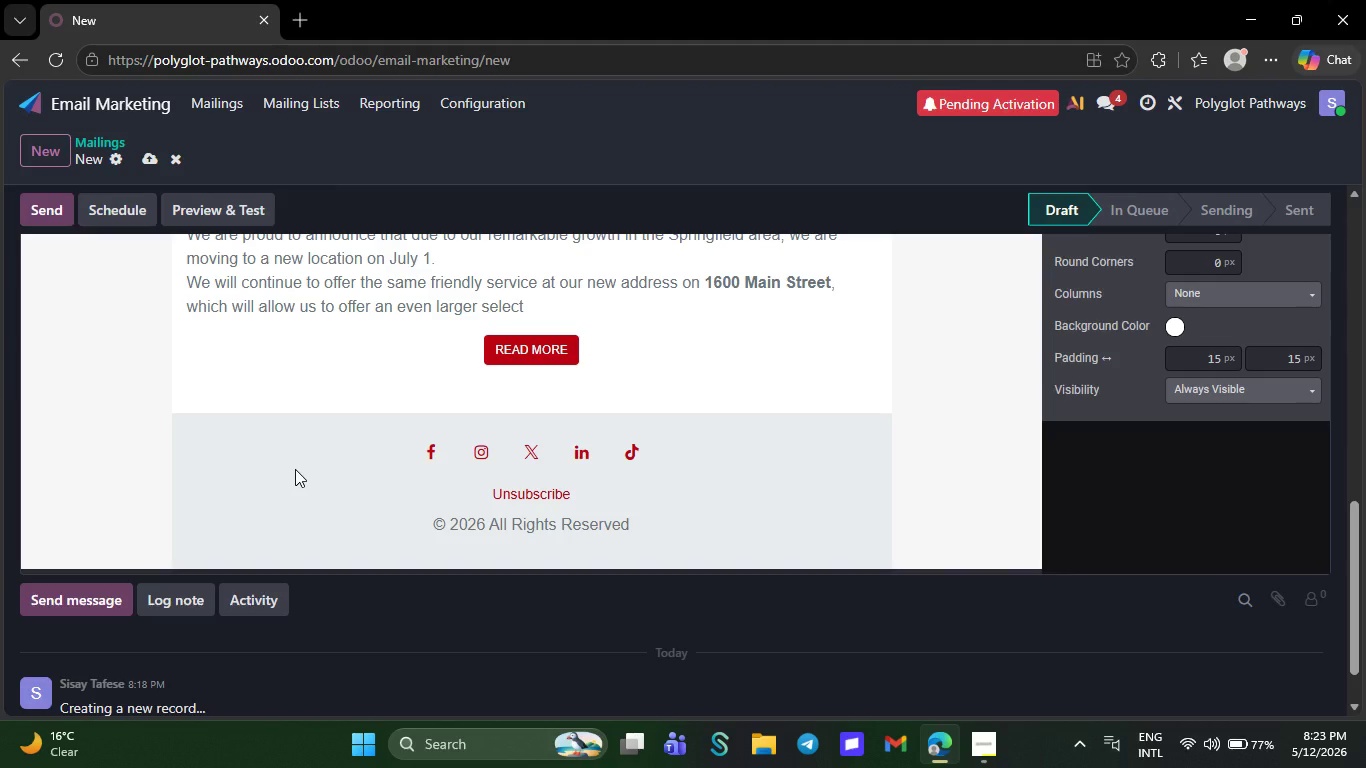 
key(Backspace)
 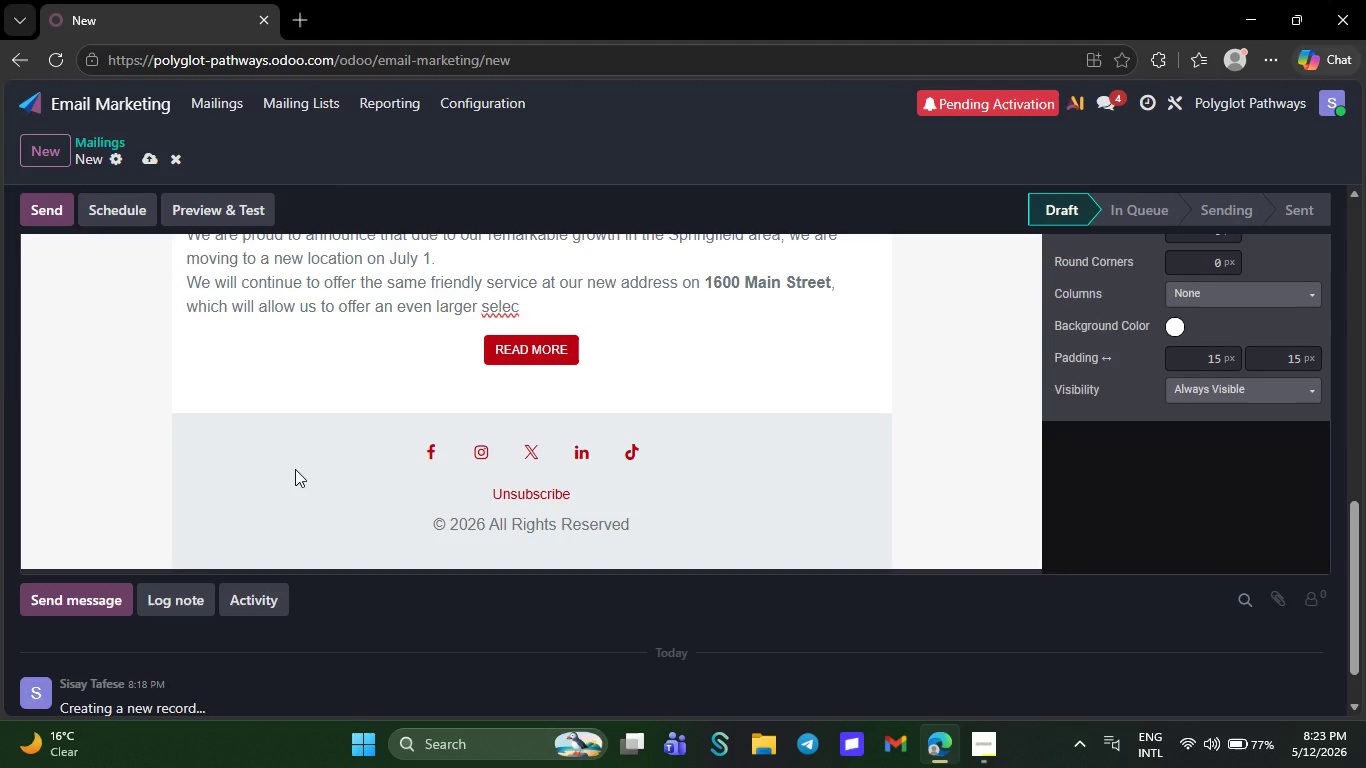 
wait(6.28)
 